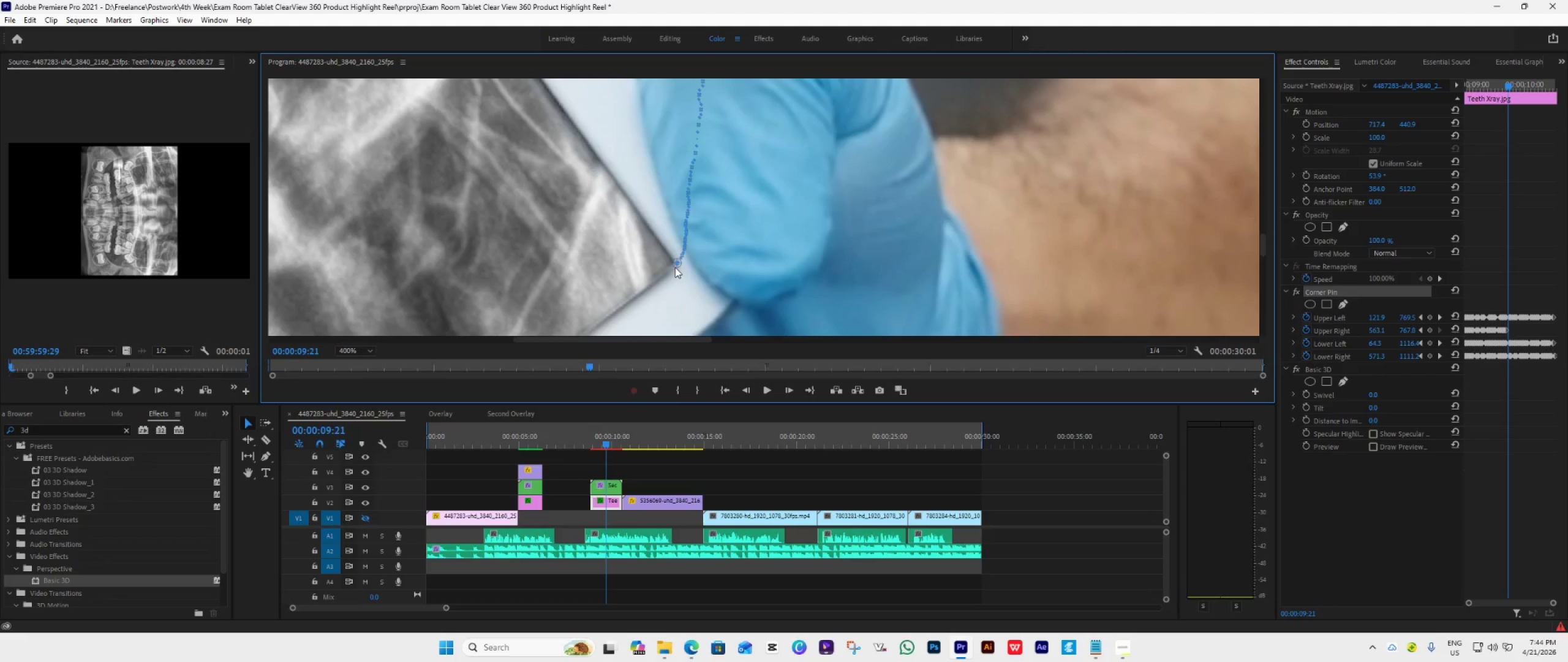 
left_click([782, 394])
 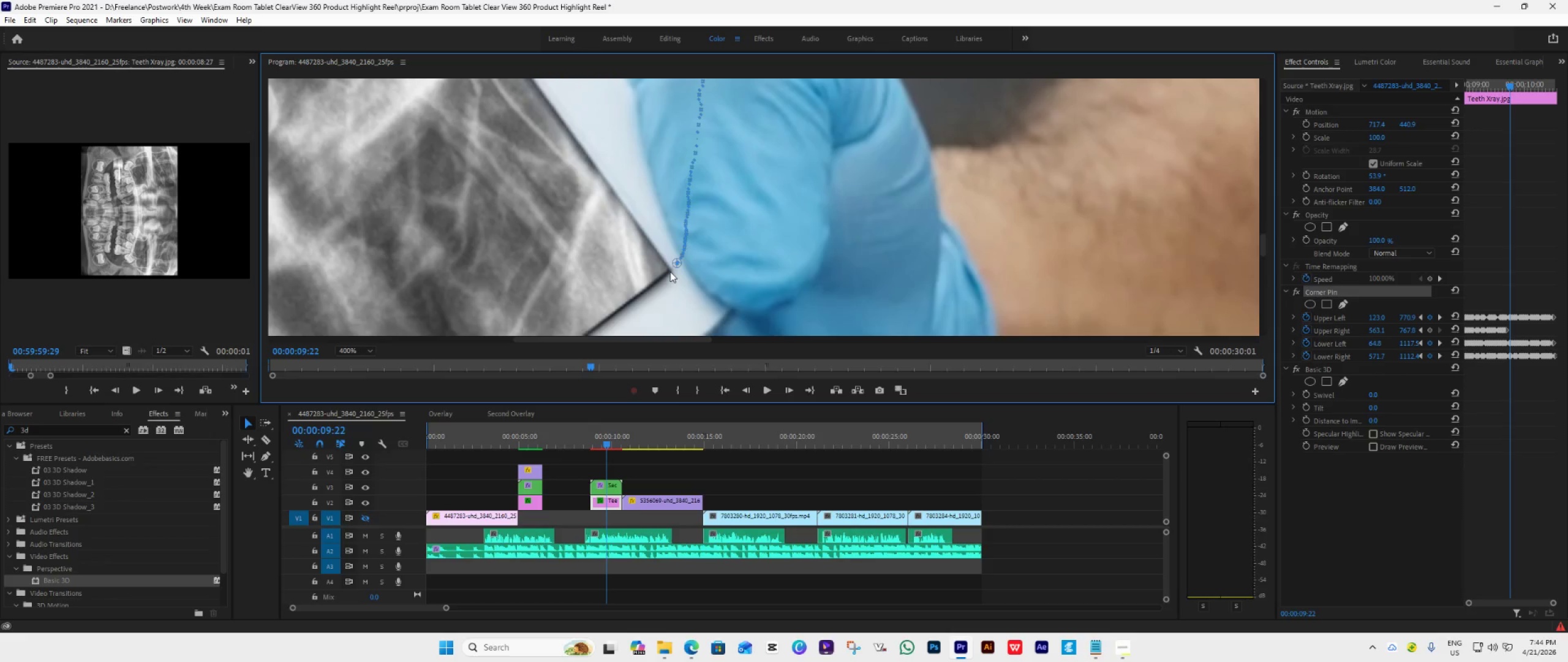 
left_click_drag(start_coordinate=[672, 265], to_coordinate=[673, 271])
 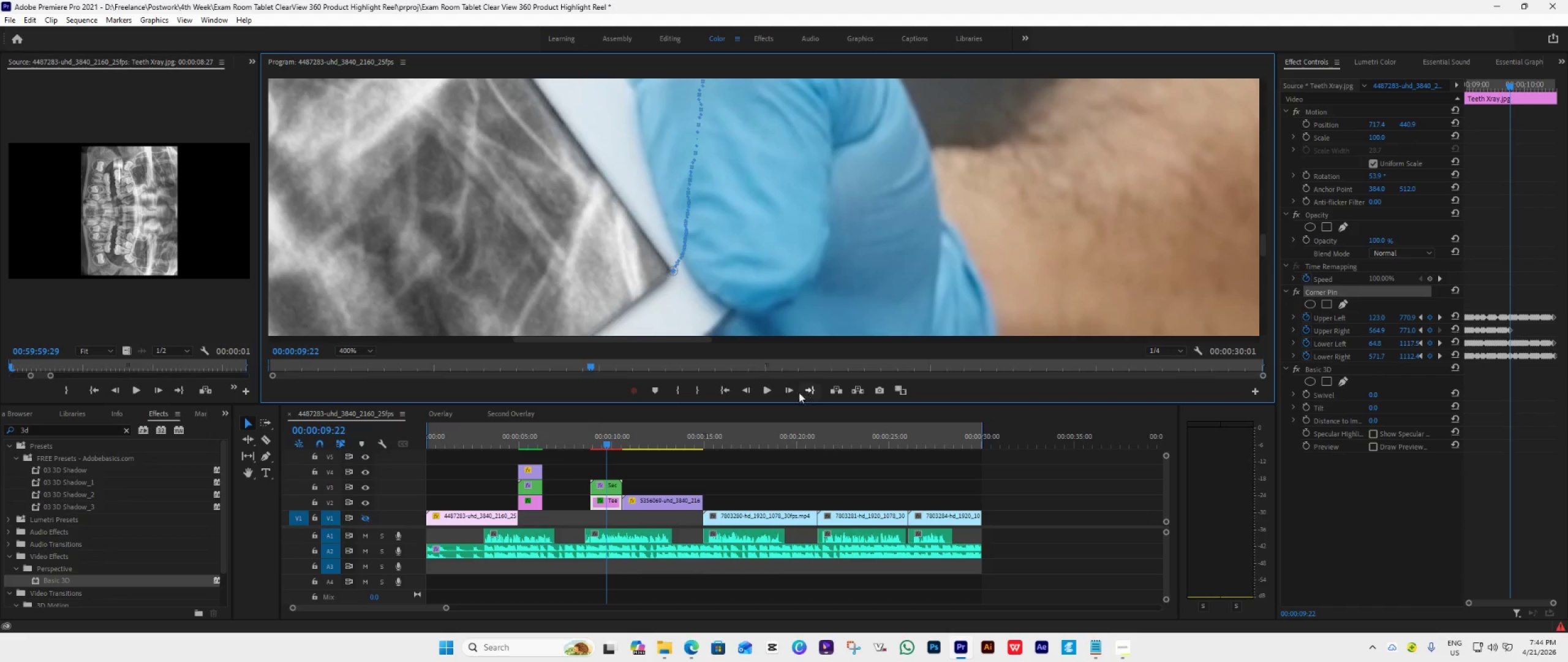 
left_click([781, 389])
 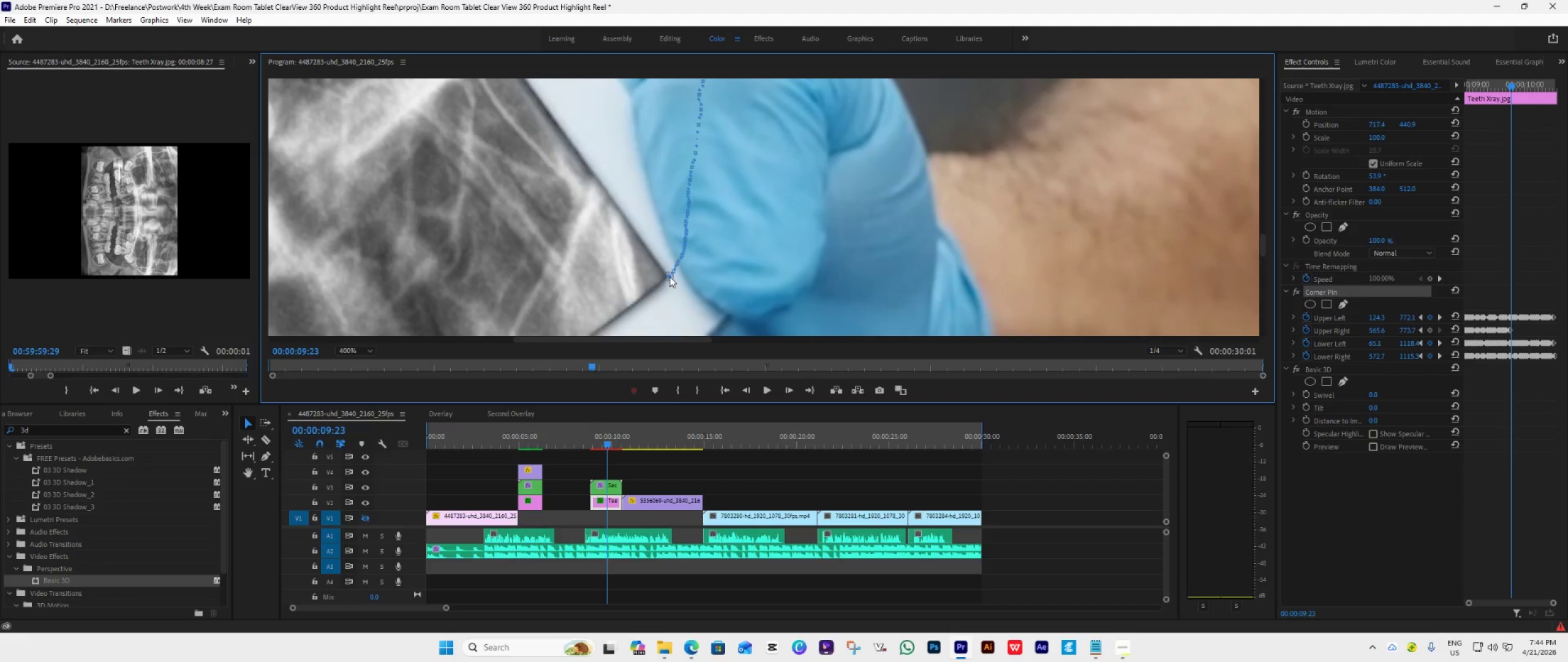 
wait(9.47)
 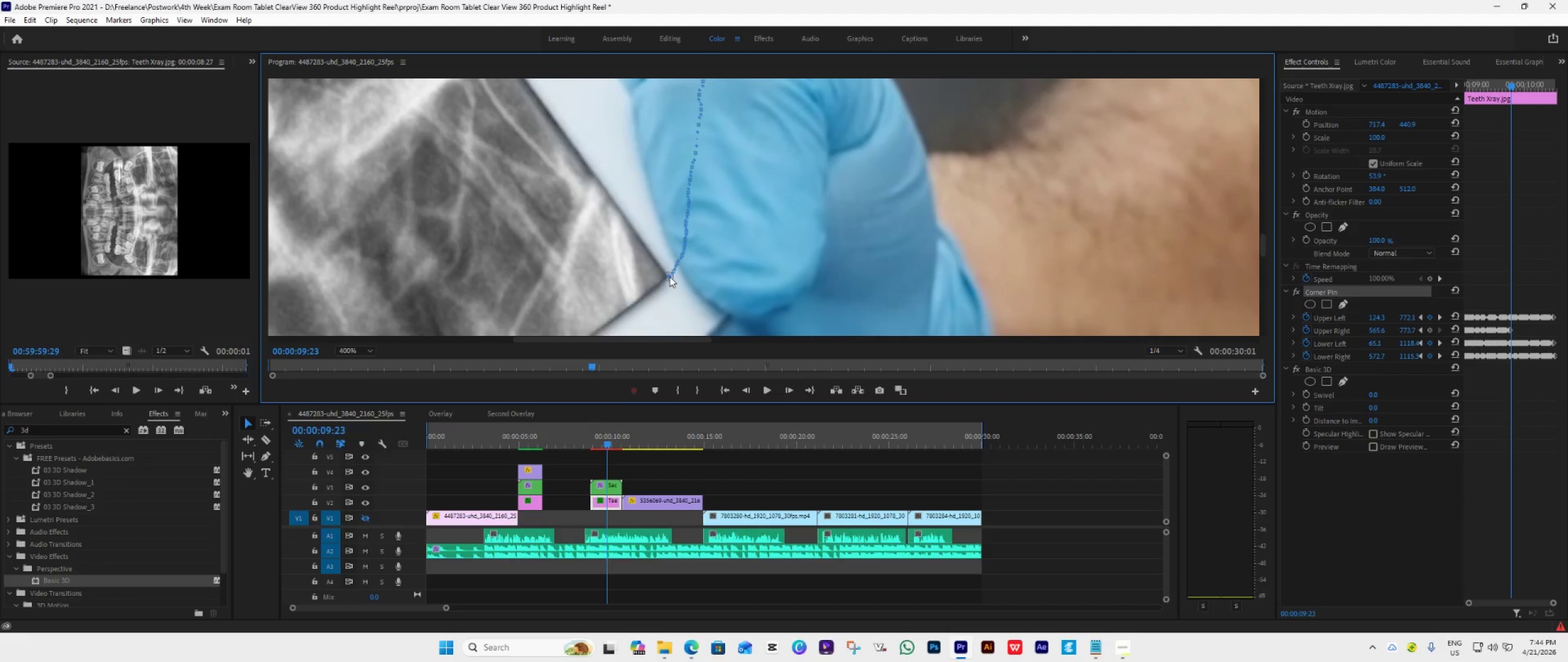 
left_click([787, 387])
 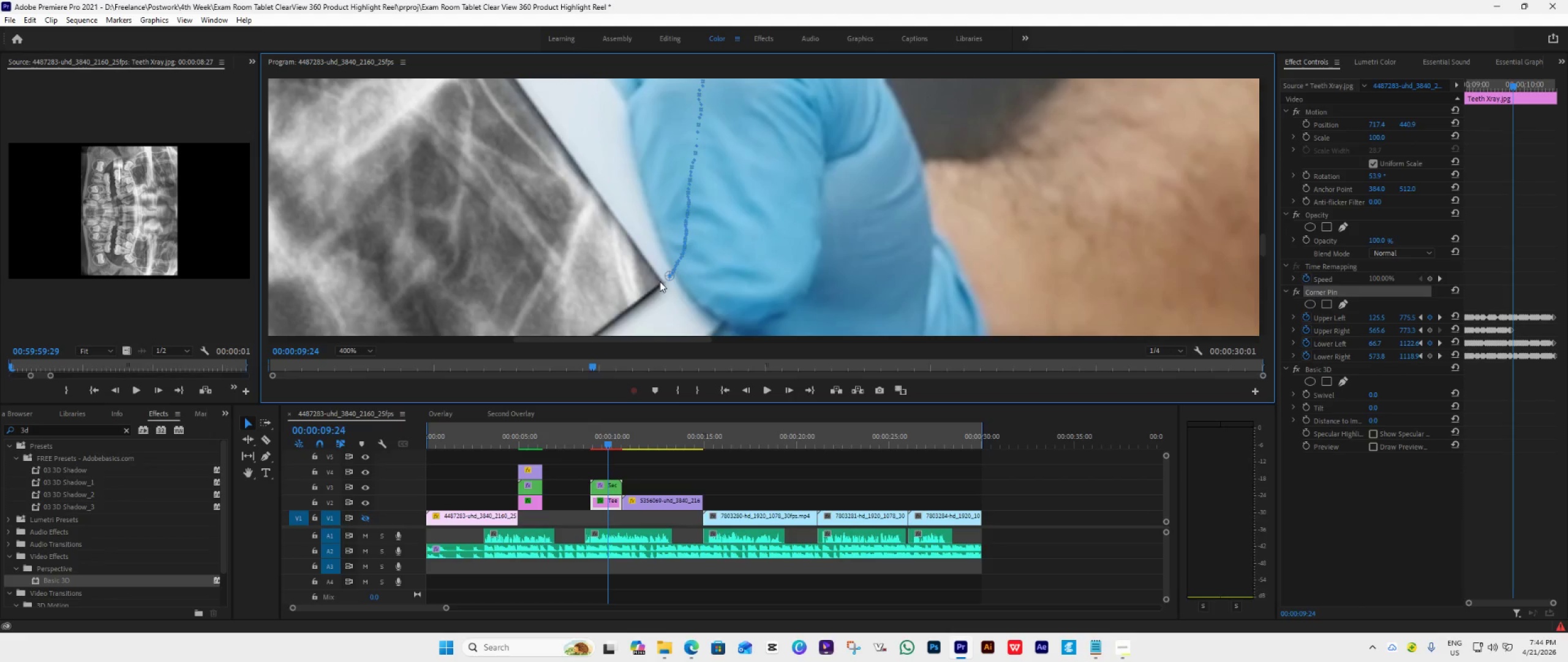 
left_click_drag(start_coordinate=[665, 280], to_coordinate=[667, 283])
 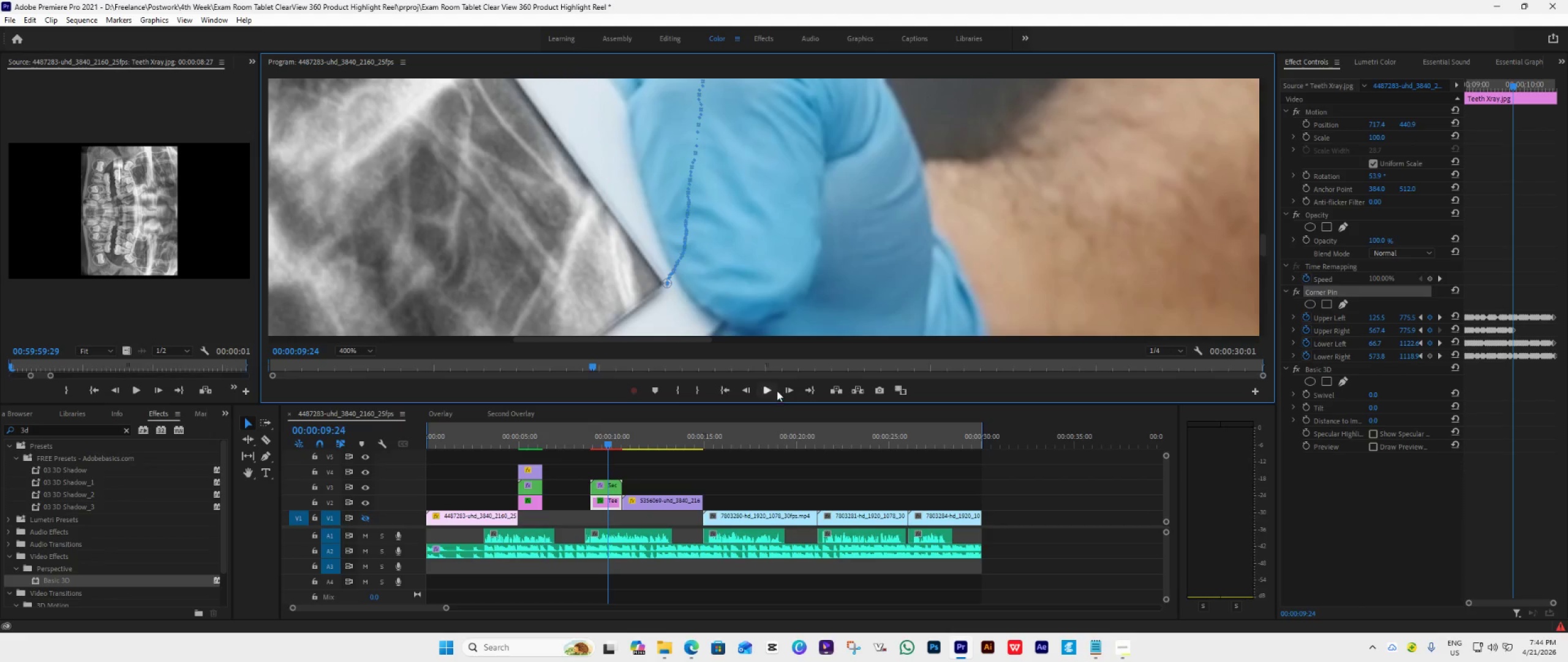 
left_click([785, 390])
 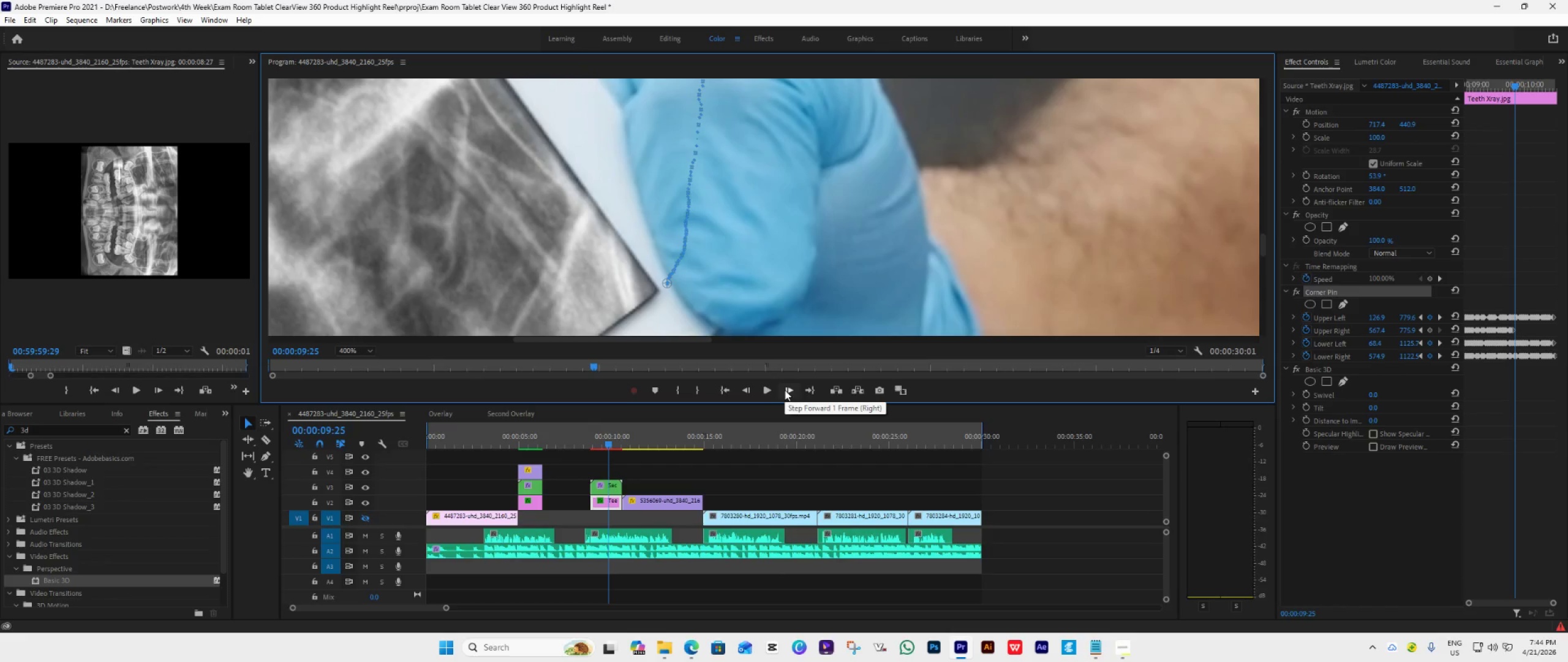 
wait(9.01)
 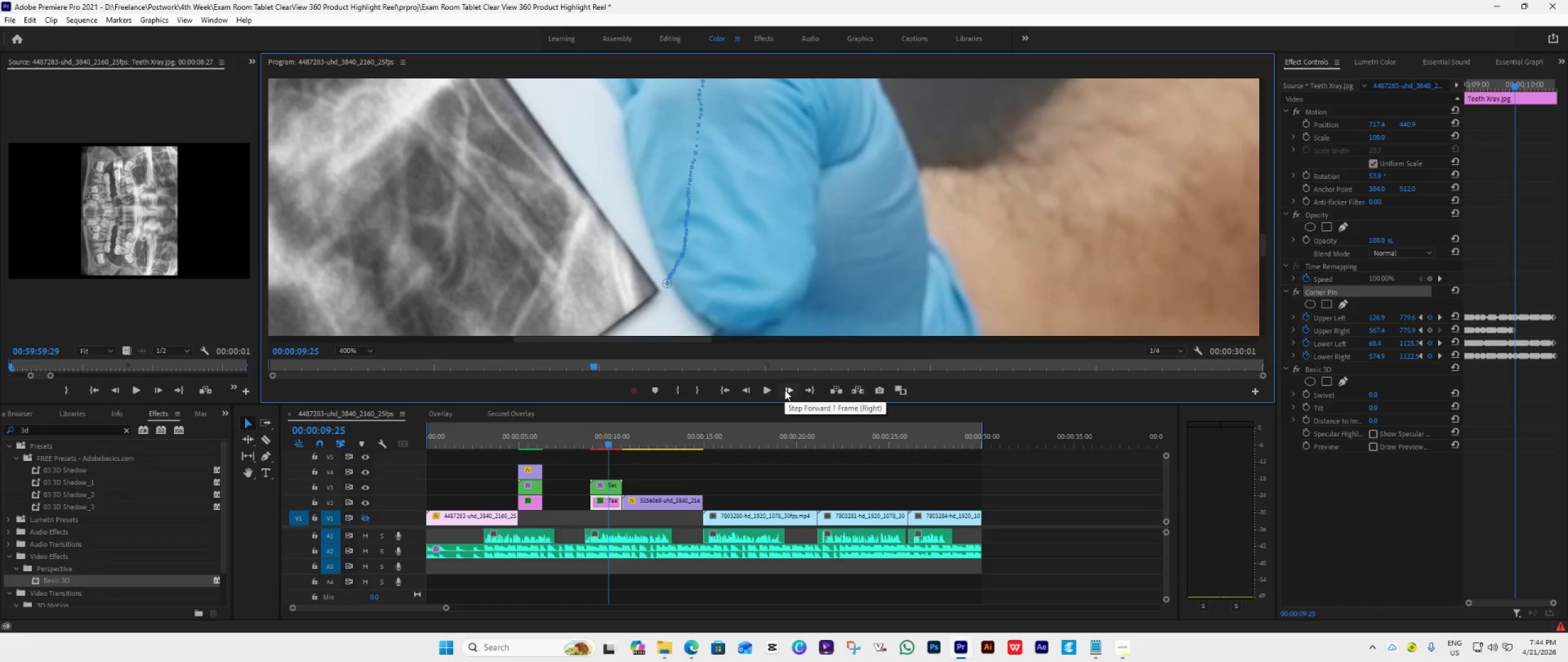 
left_click_drag(start_coordinate=[663, 284], to_coordinate=[662, 290])
 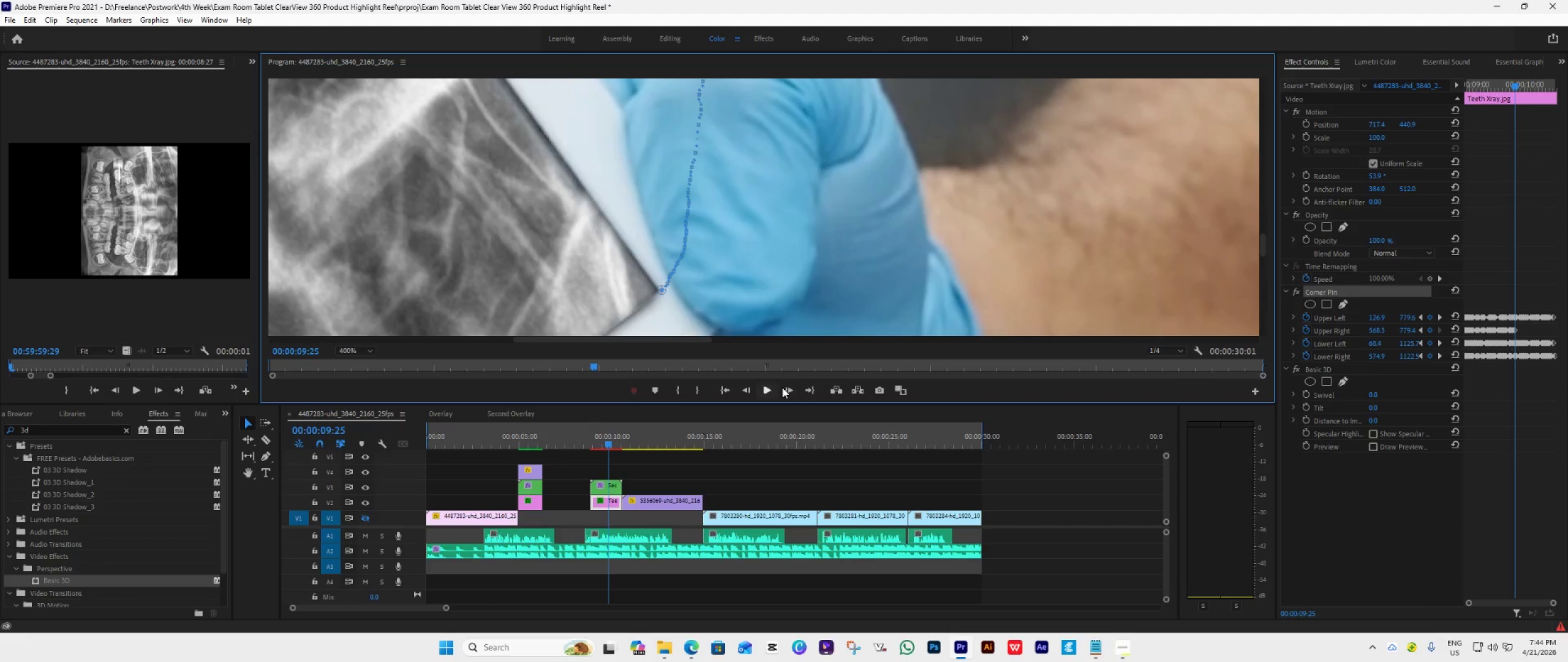 
double_click([789, 387])
 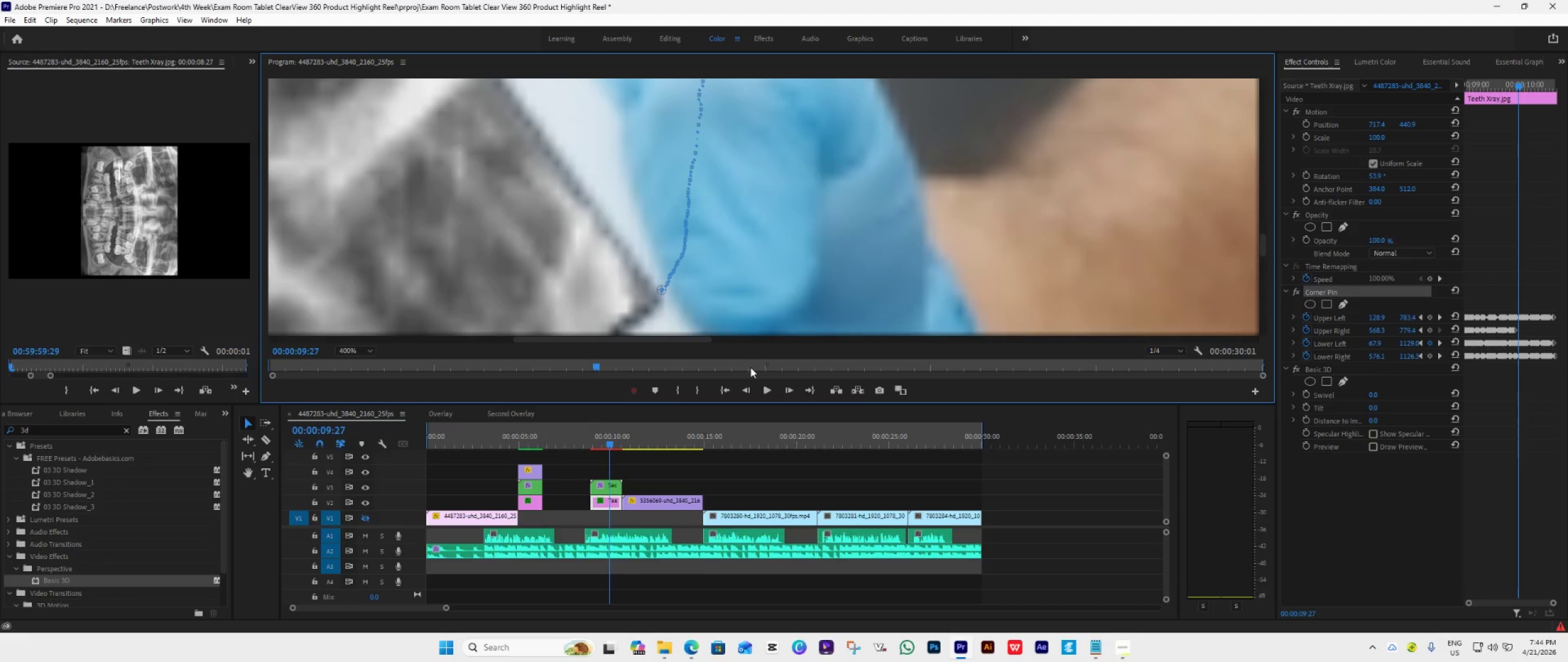 
left_click([748, 389])
 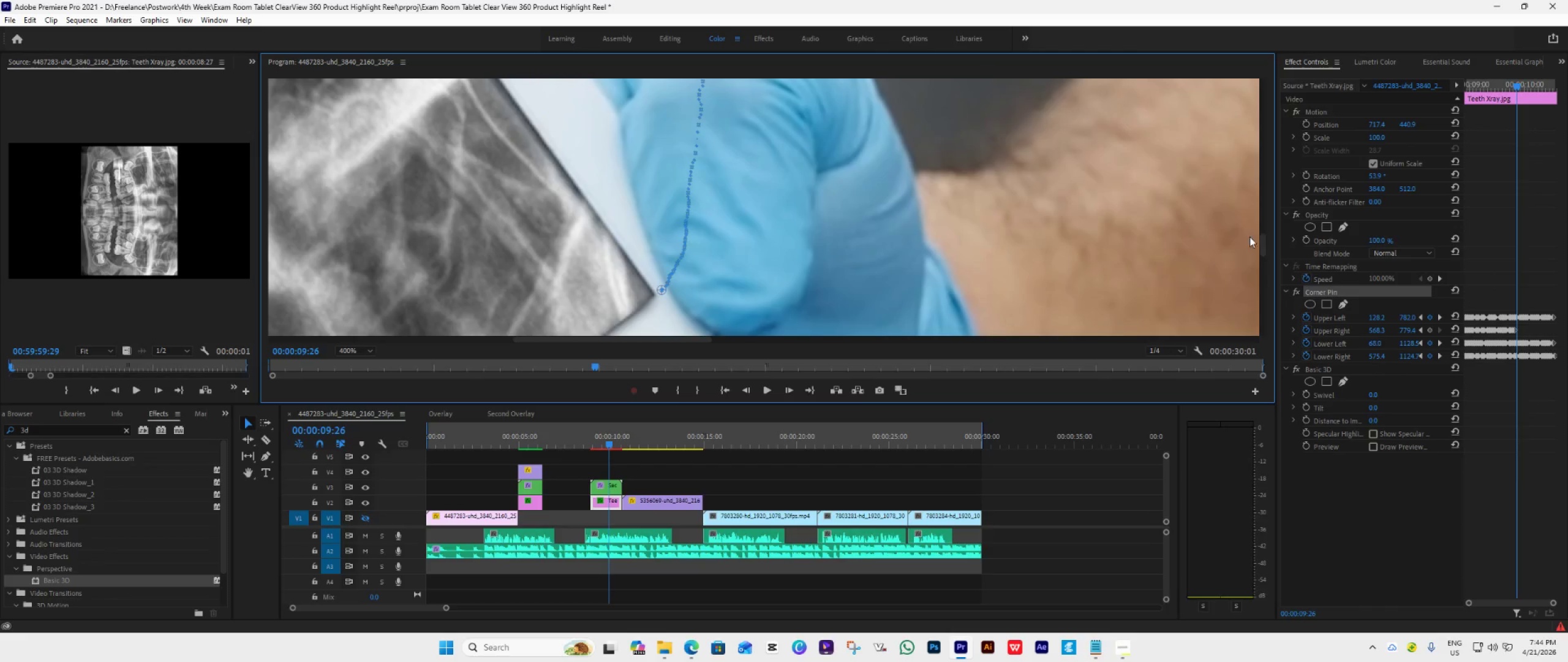 
left_click_drag(start_coordinate=[1260, 246], to_coordinate=[1262, 251])
 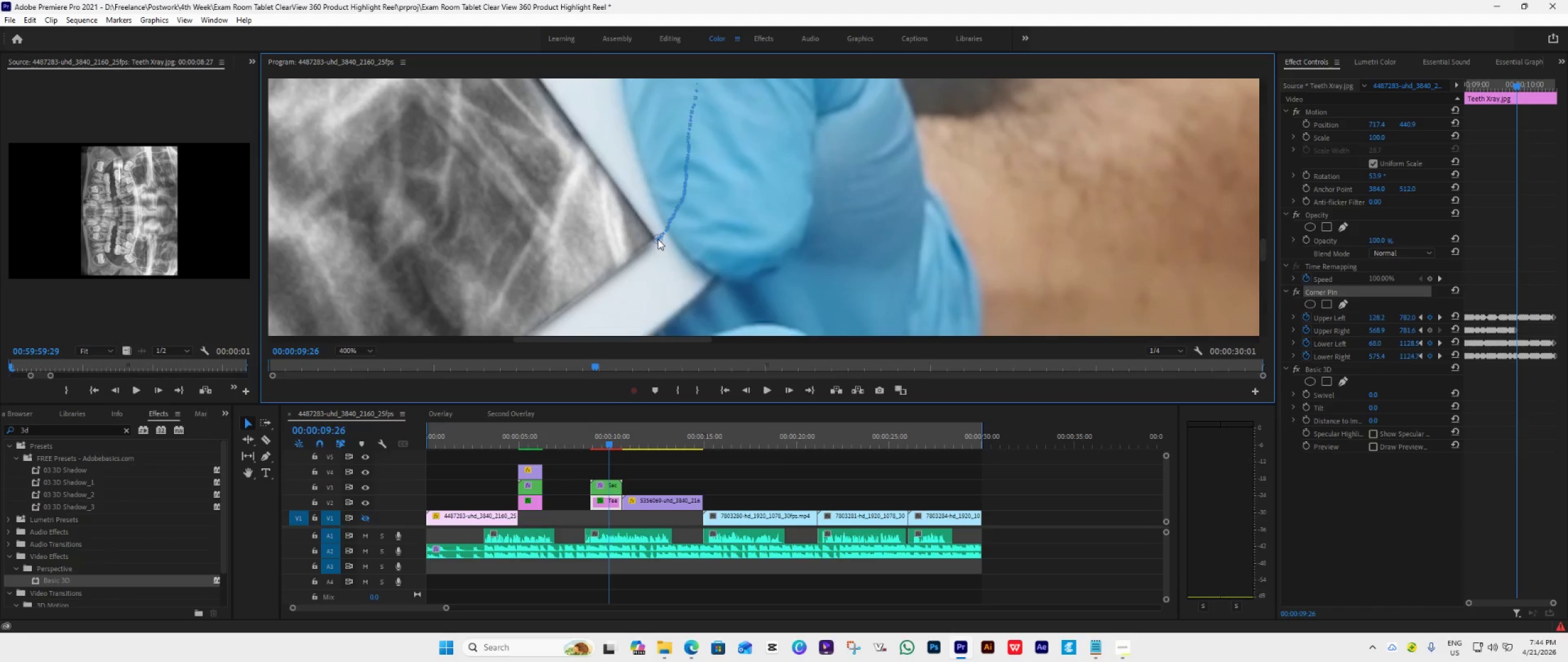 
wait(5.64)
 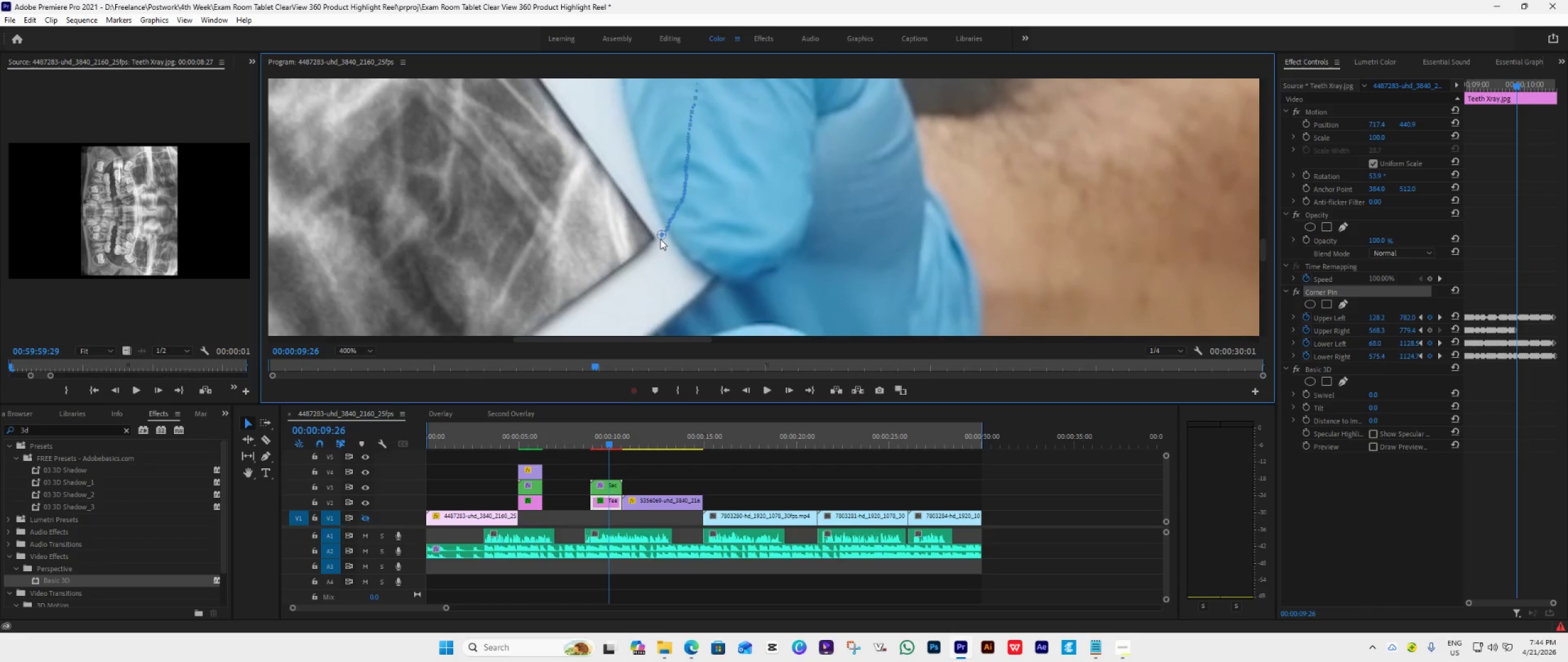 
double_click([787, 390])
 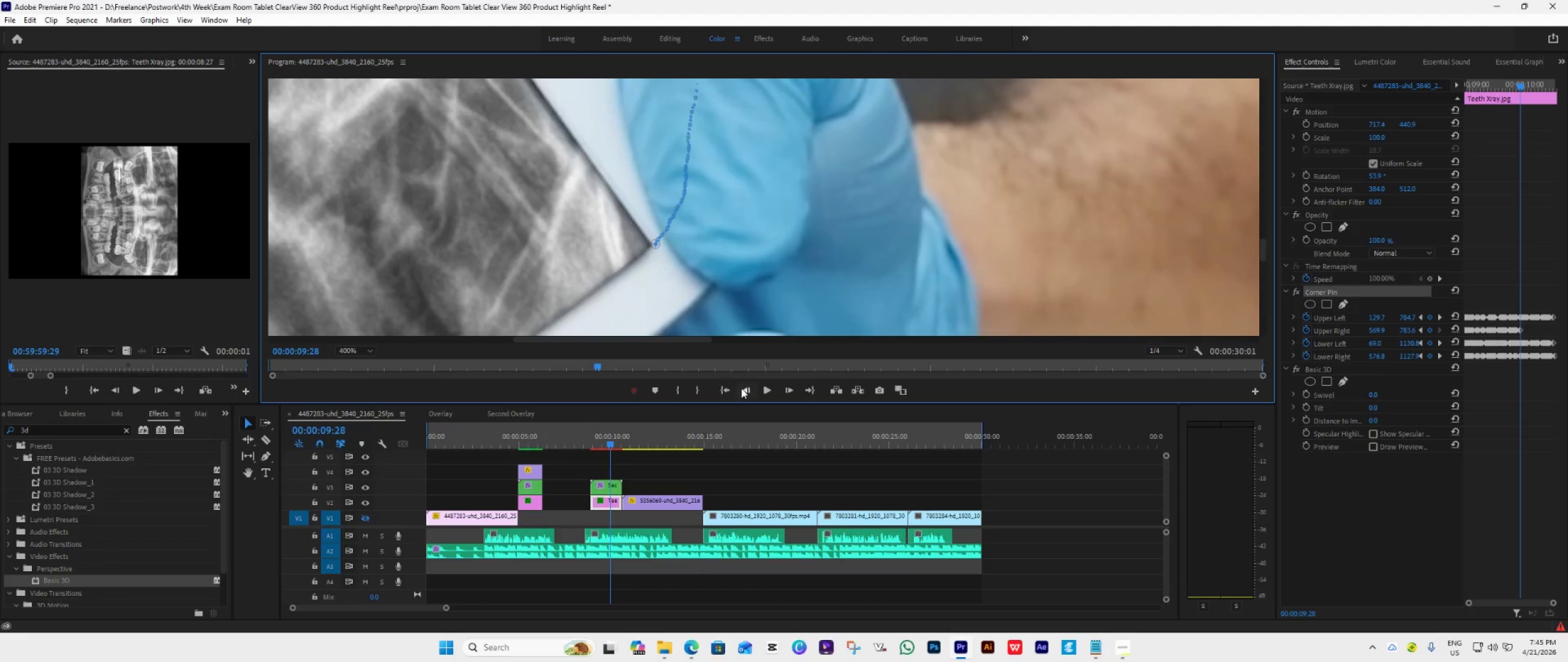 
wait(7.25)
 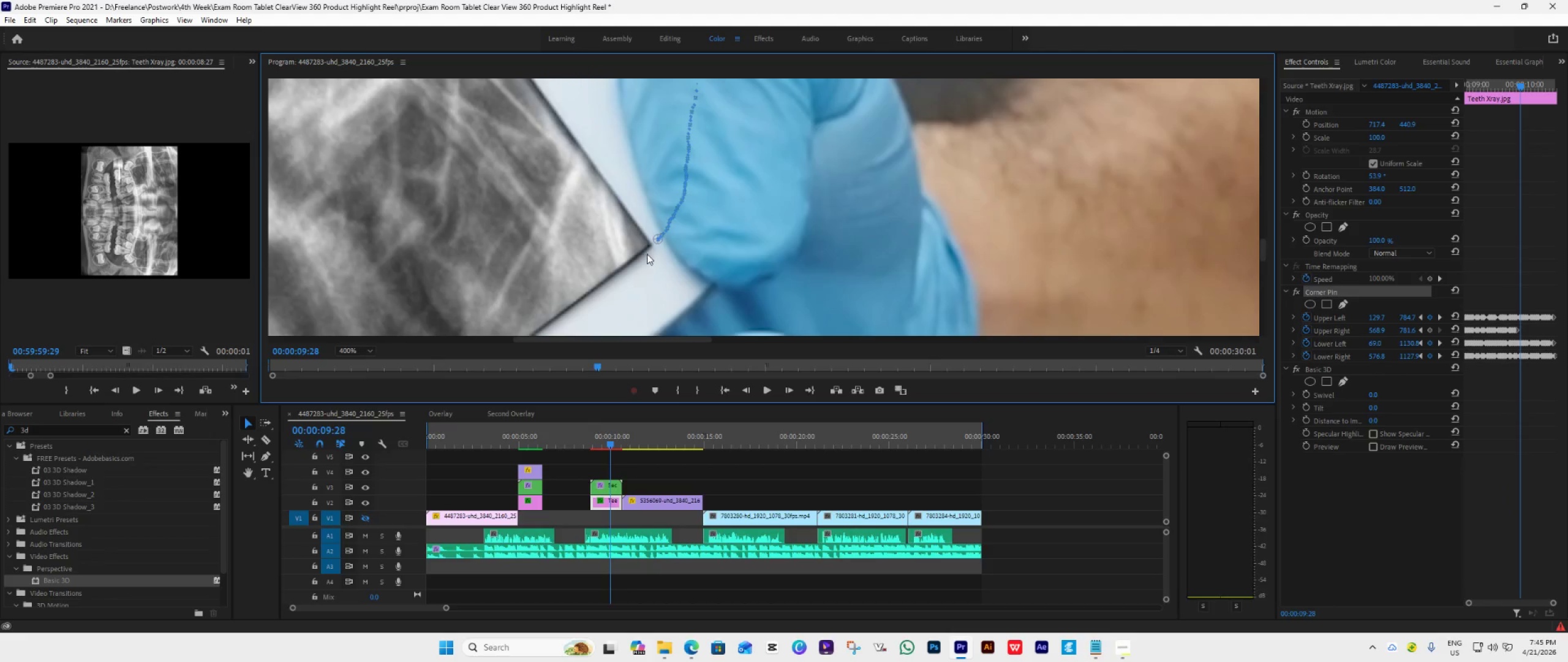 
left_click([745, 392])
 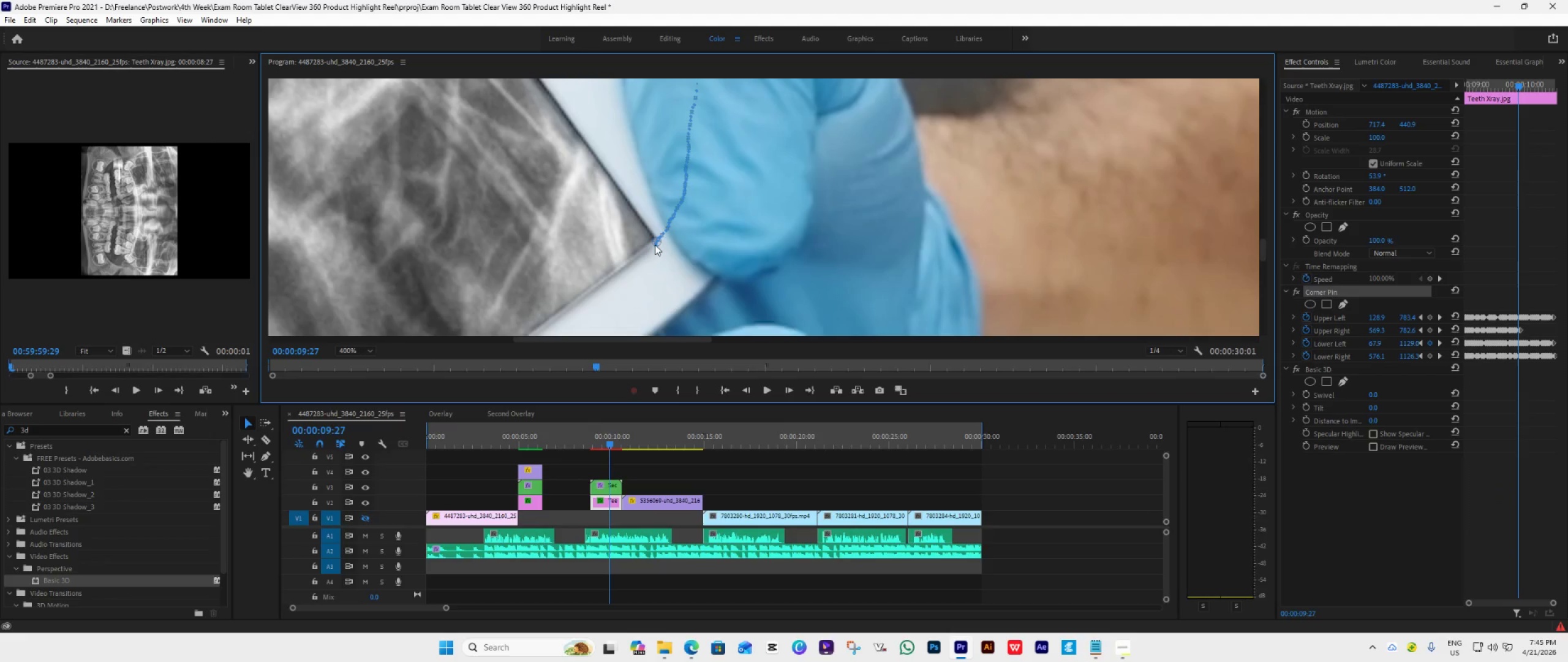 
left_click_drag(start_coordinate=[657, 246], to_coordinate=[658, 239])
 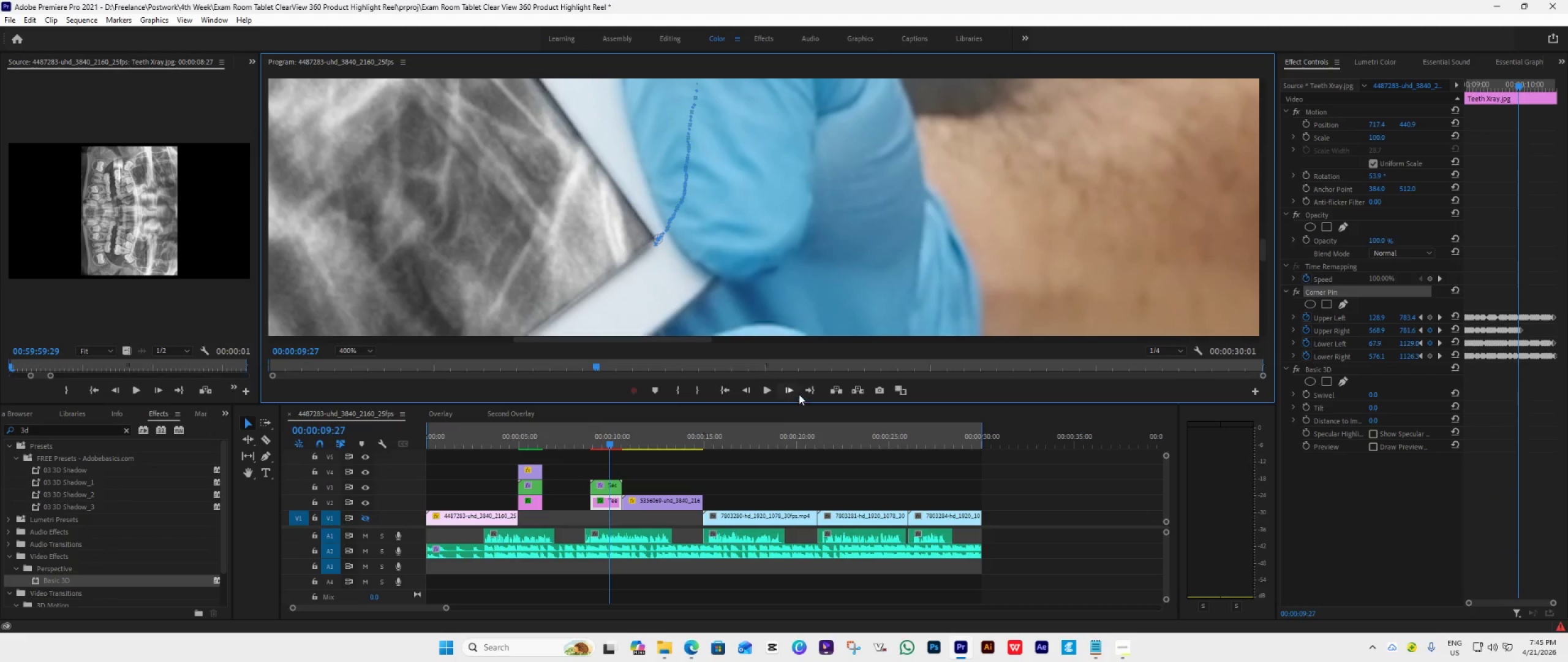 
left_click([794, 390])
 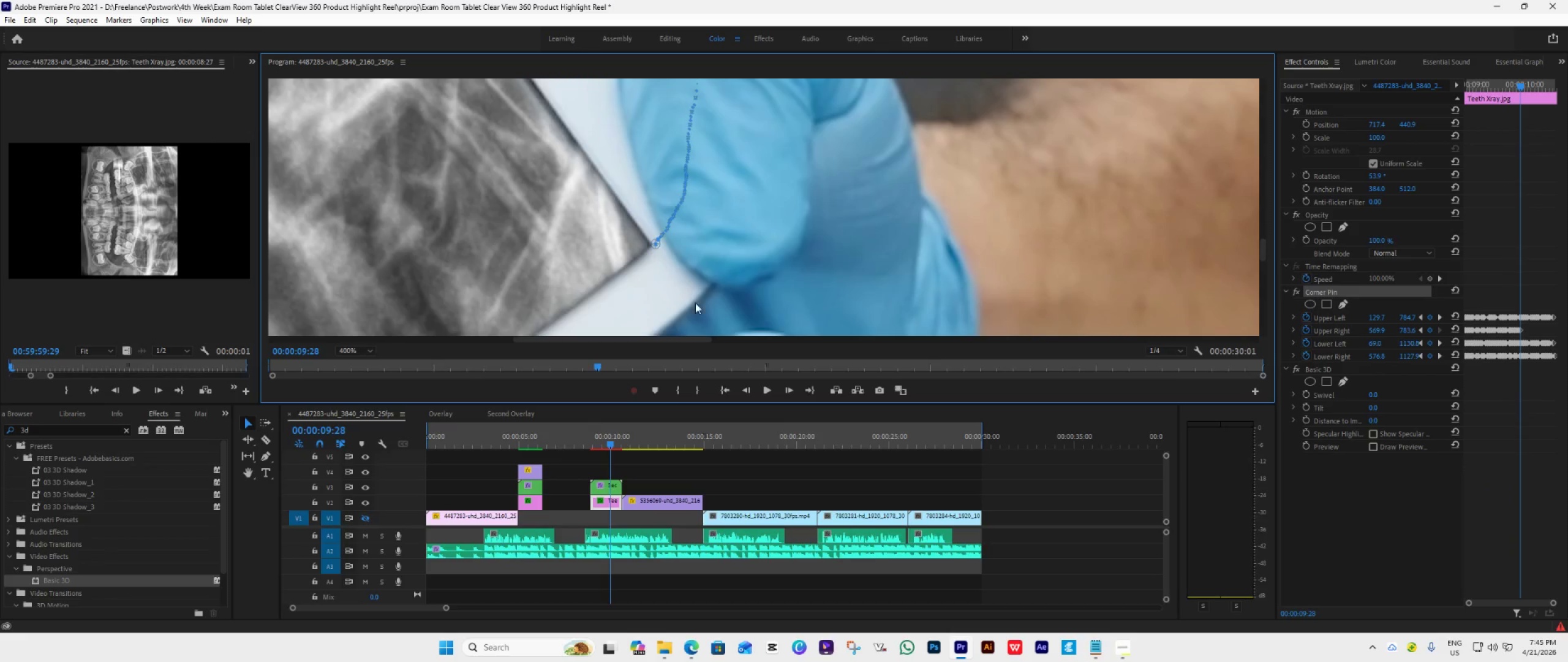 
left_click([786, 383])
 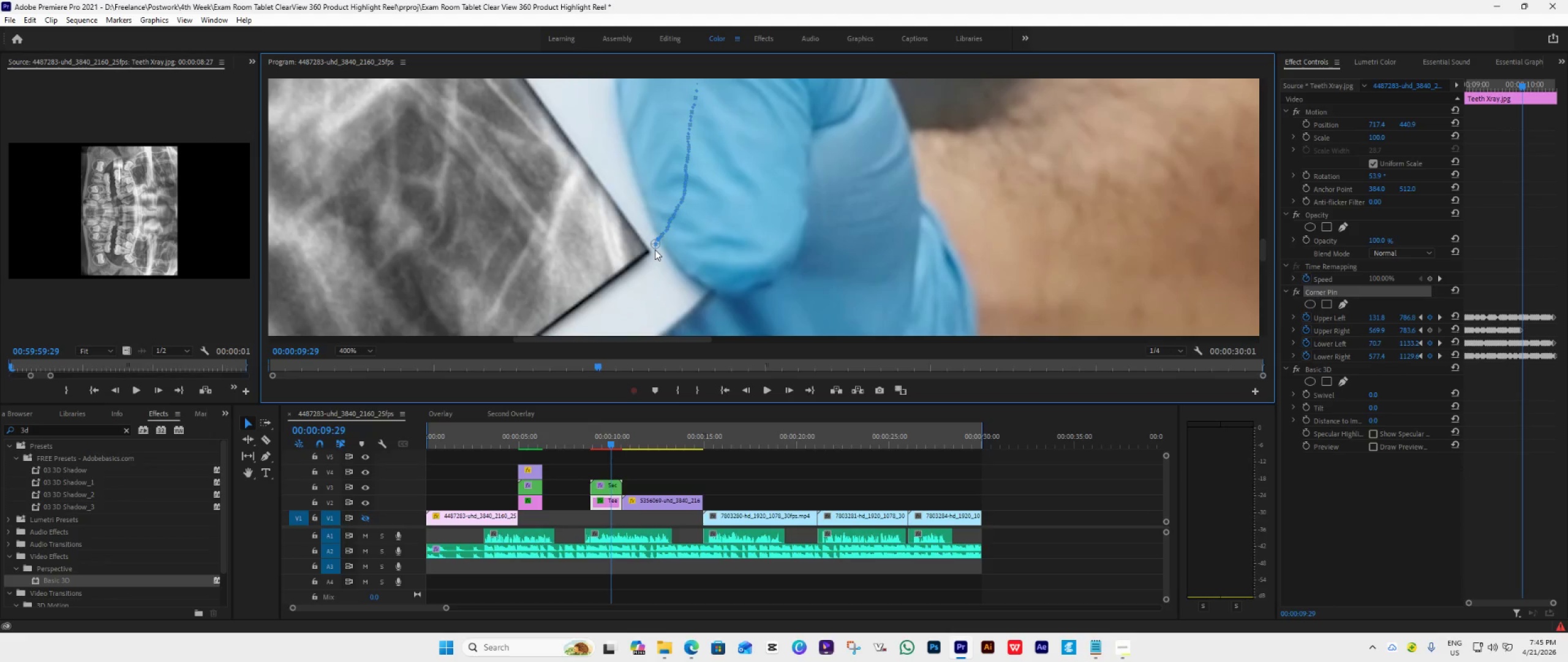 
left_click([655, 246])
 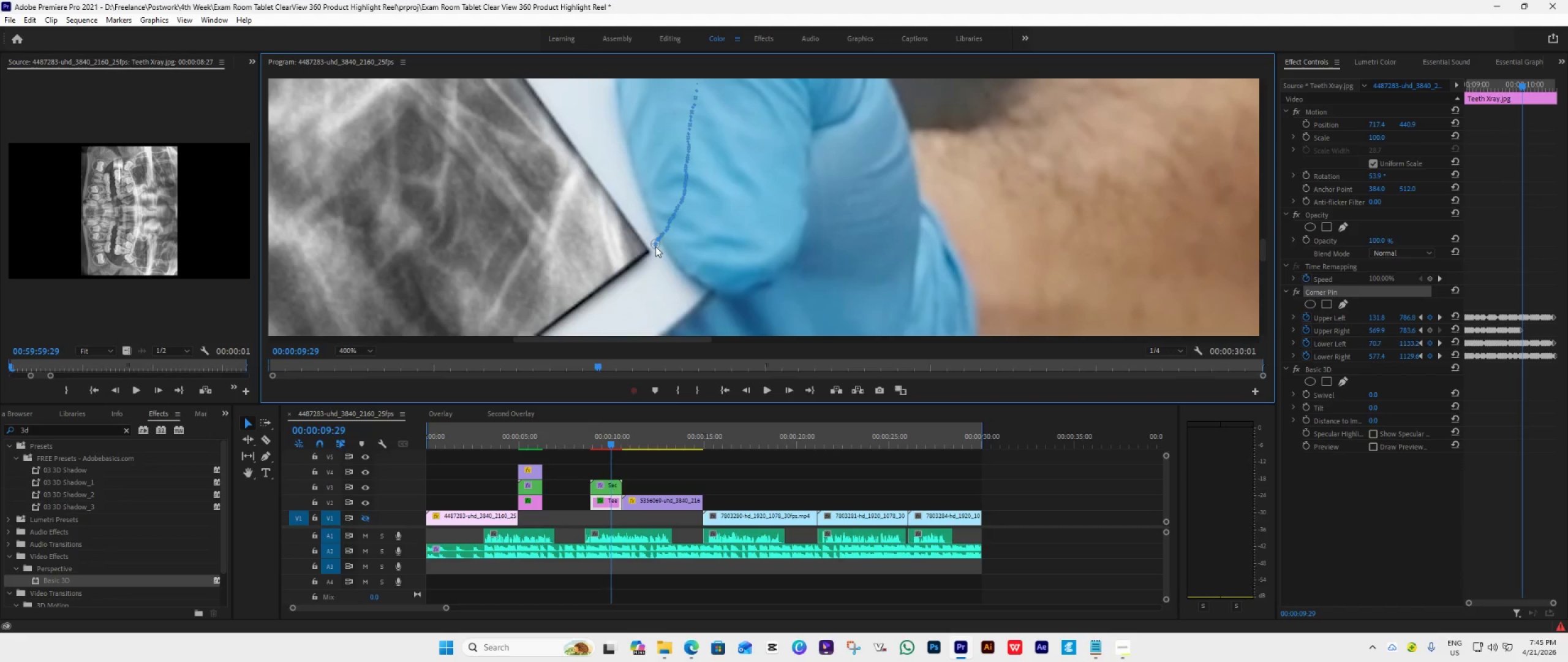 
left_click_drag(start_coordinate=[655, 246], to_coordinate=[655, 251])
 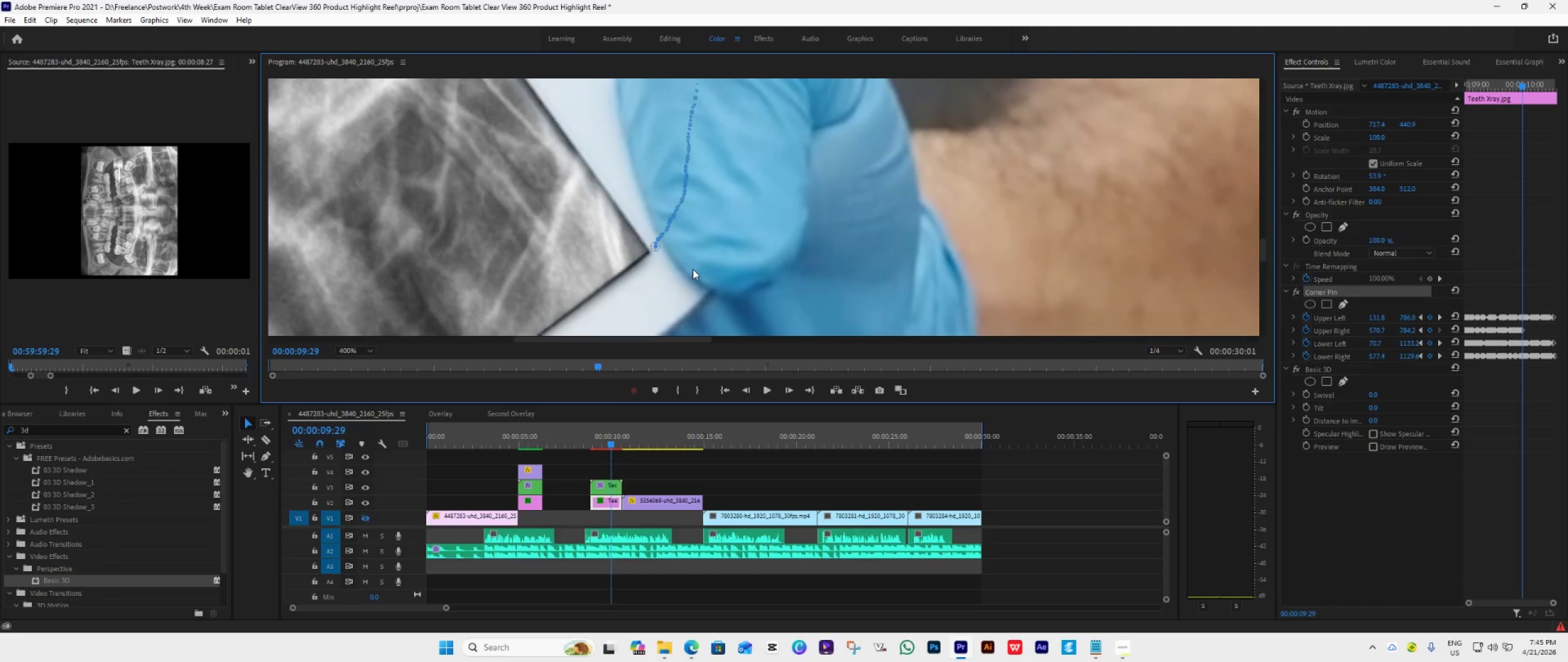 
key(Control+Z)
 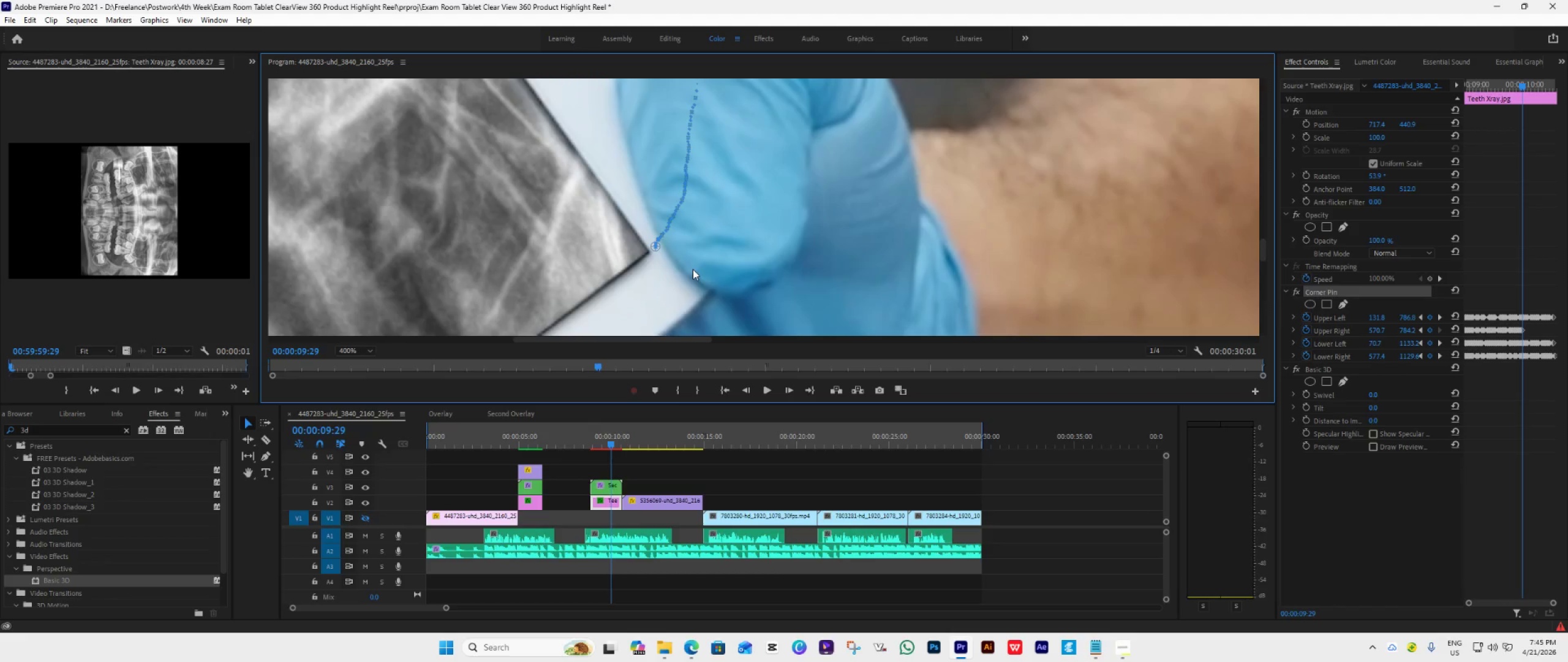 
key(Control+Z)
 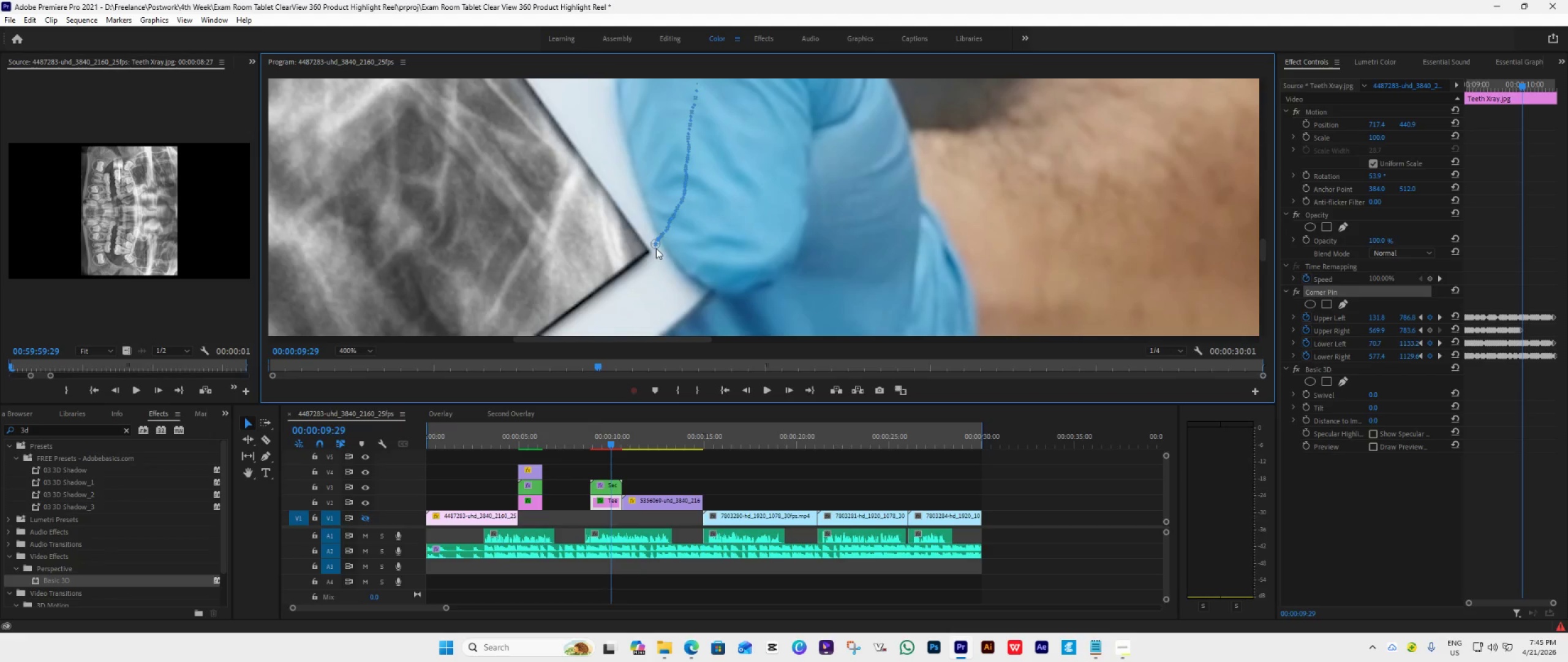 
left_click_drag(start_coordinate=[658, 246], to_coordinate=[653, 252])
 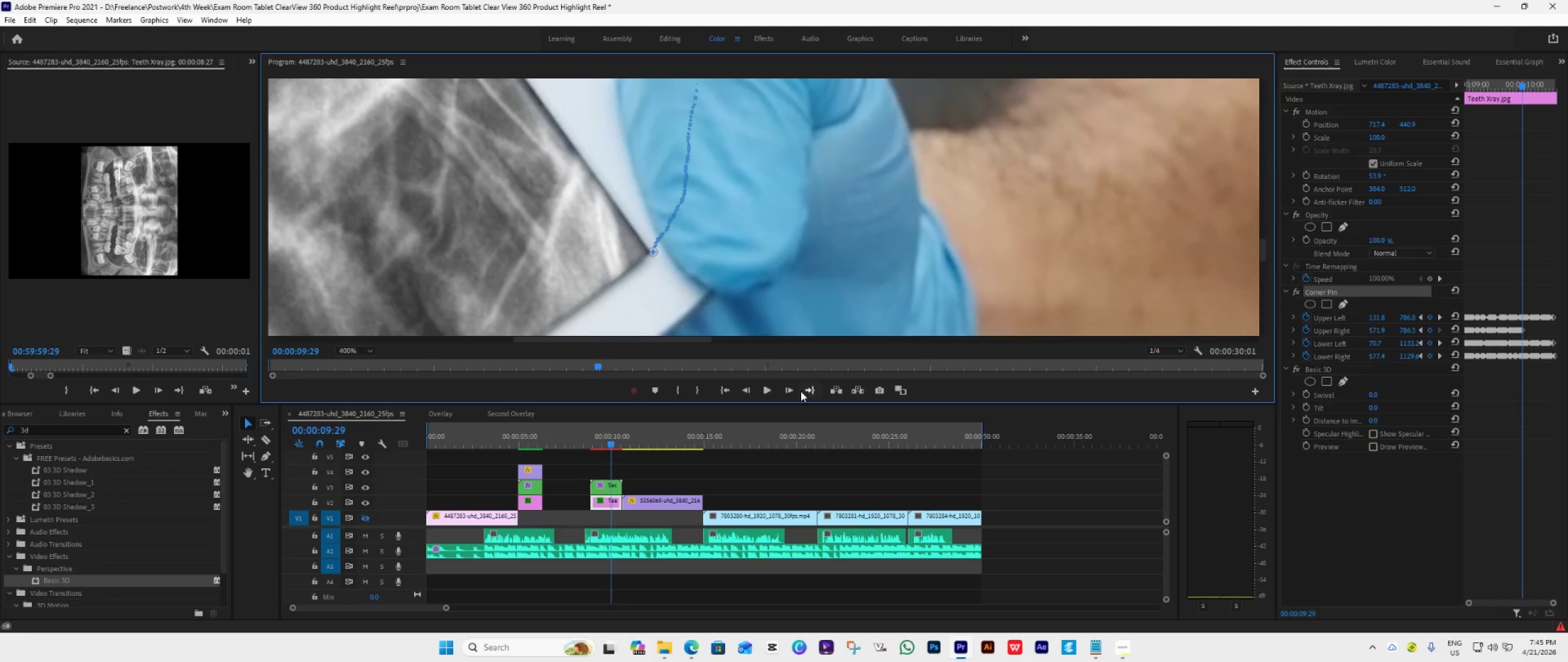 
left_click([787, 390])
 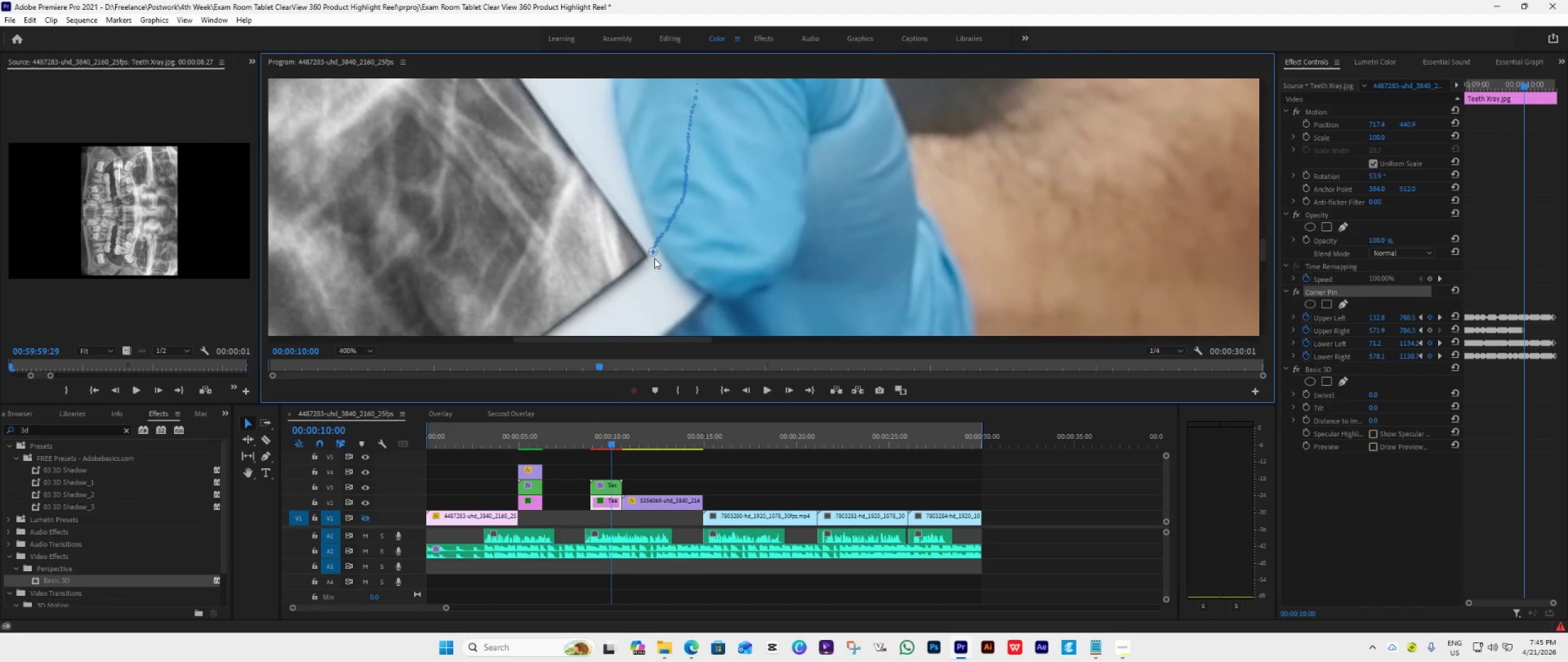 
left_click_drag(start_coordinate=[655, 254], to_coordinate=[652, 256])
 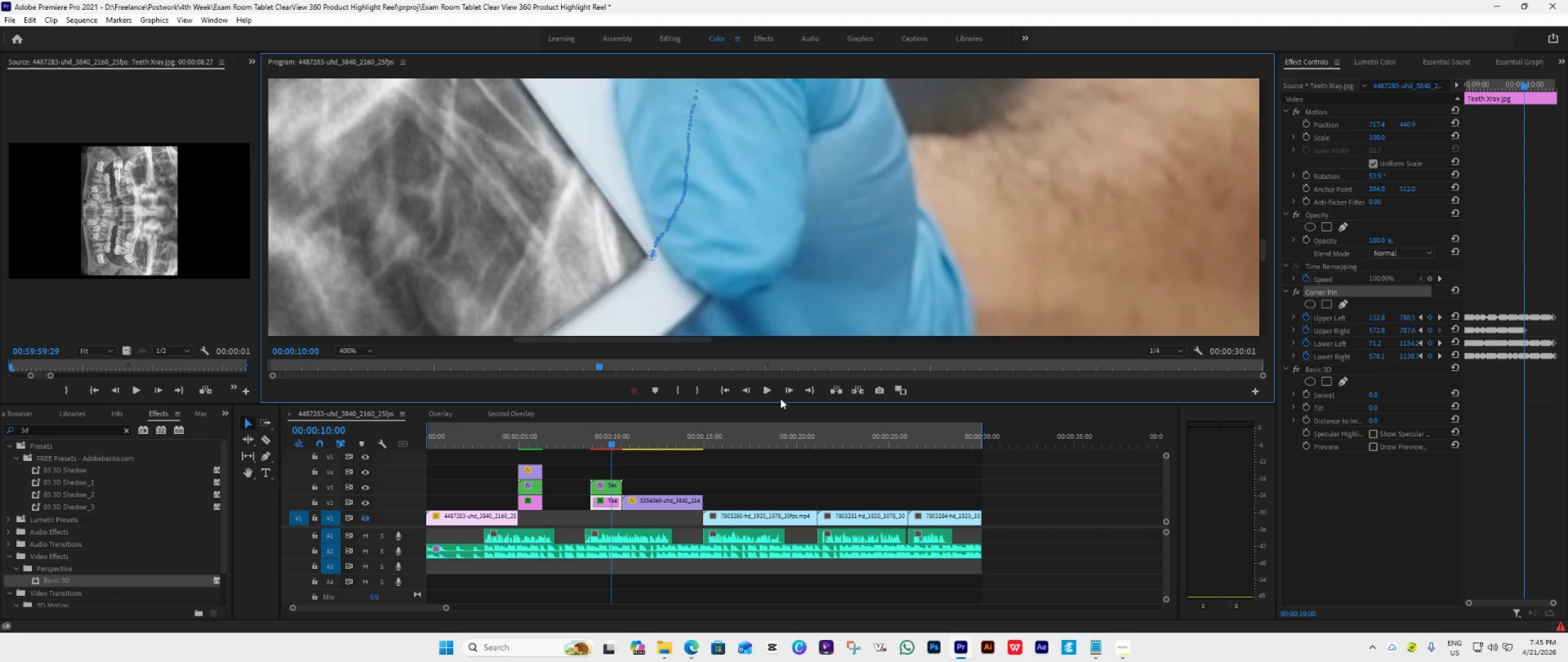 
left_click([786, 393])
 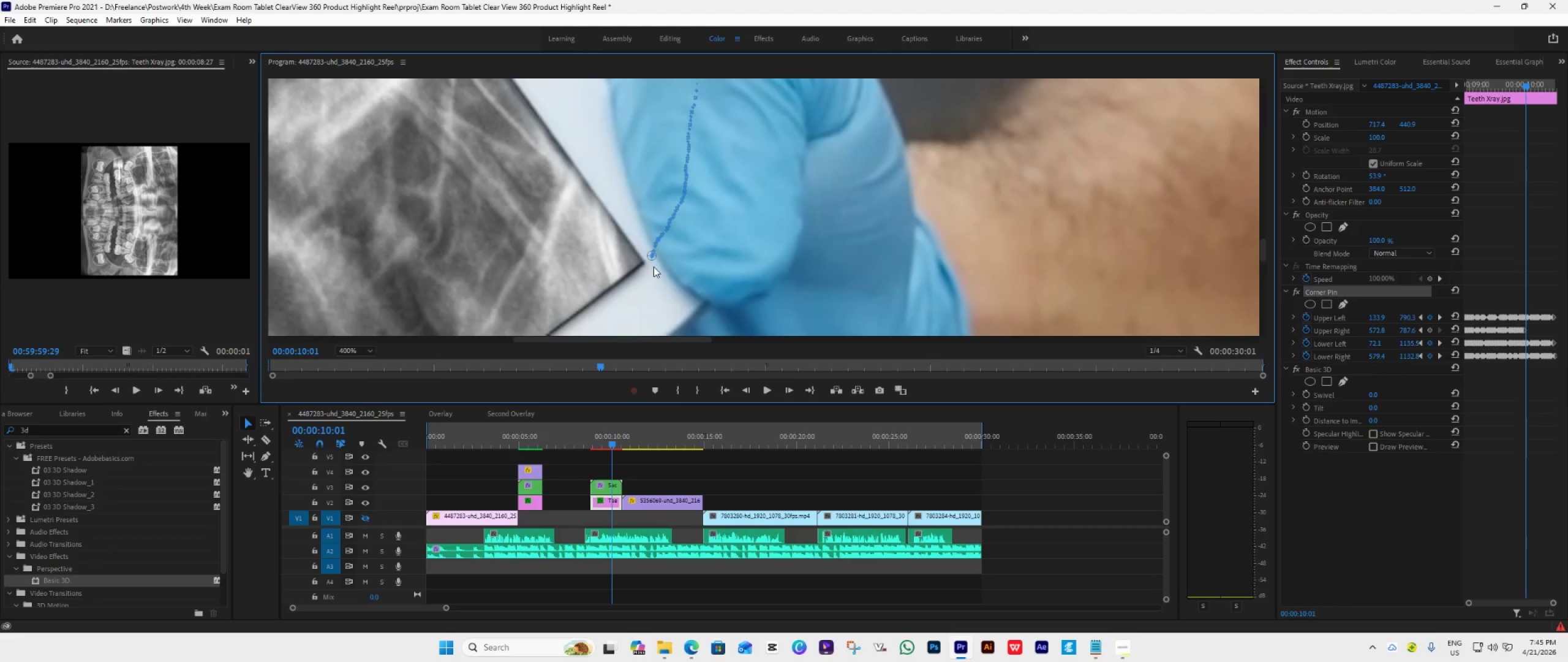 
left_click_drag(start_coordinate=[654, 259], to_coordinate=[649, 262])
 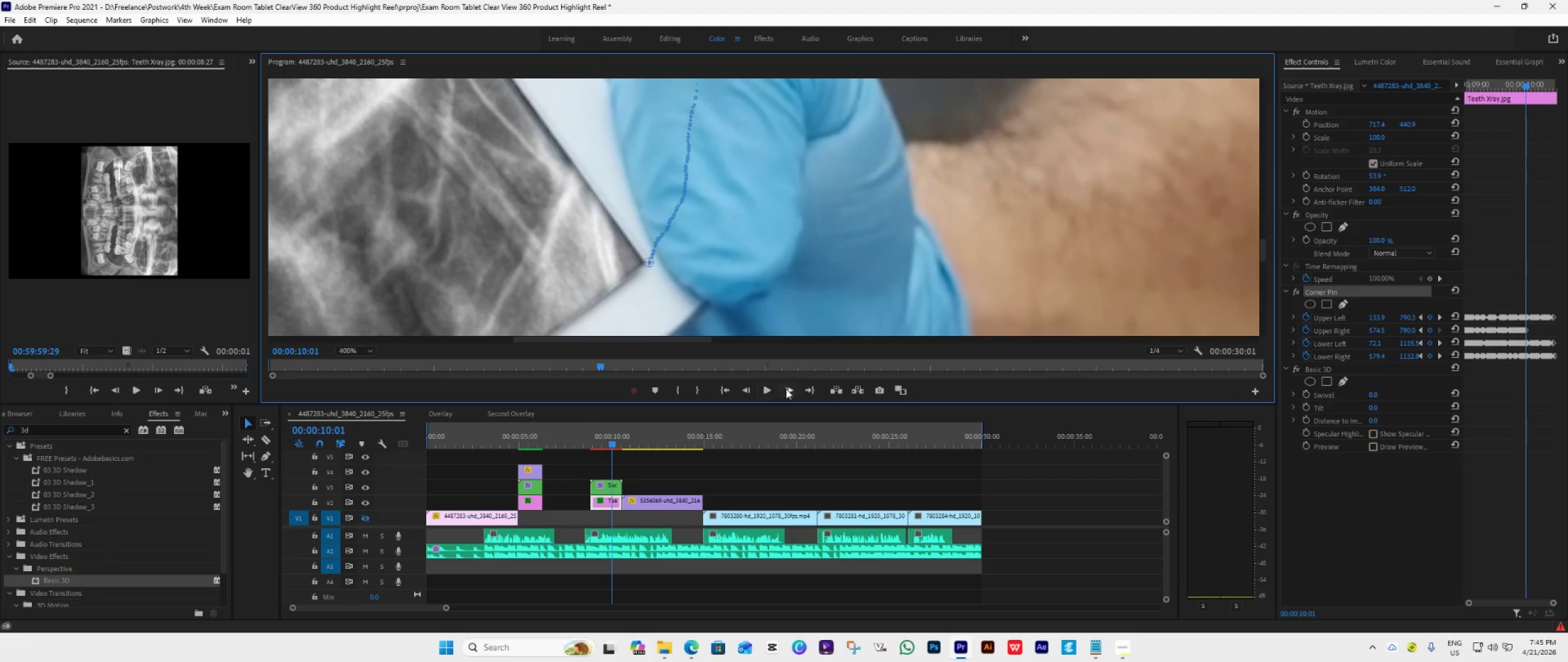 
left_click([793, 395])
 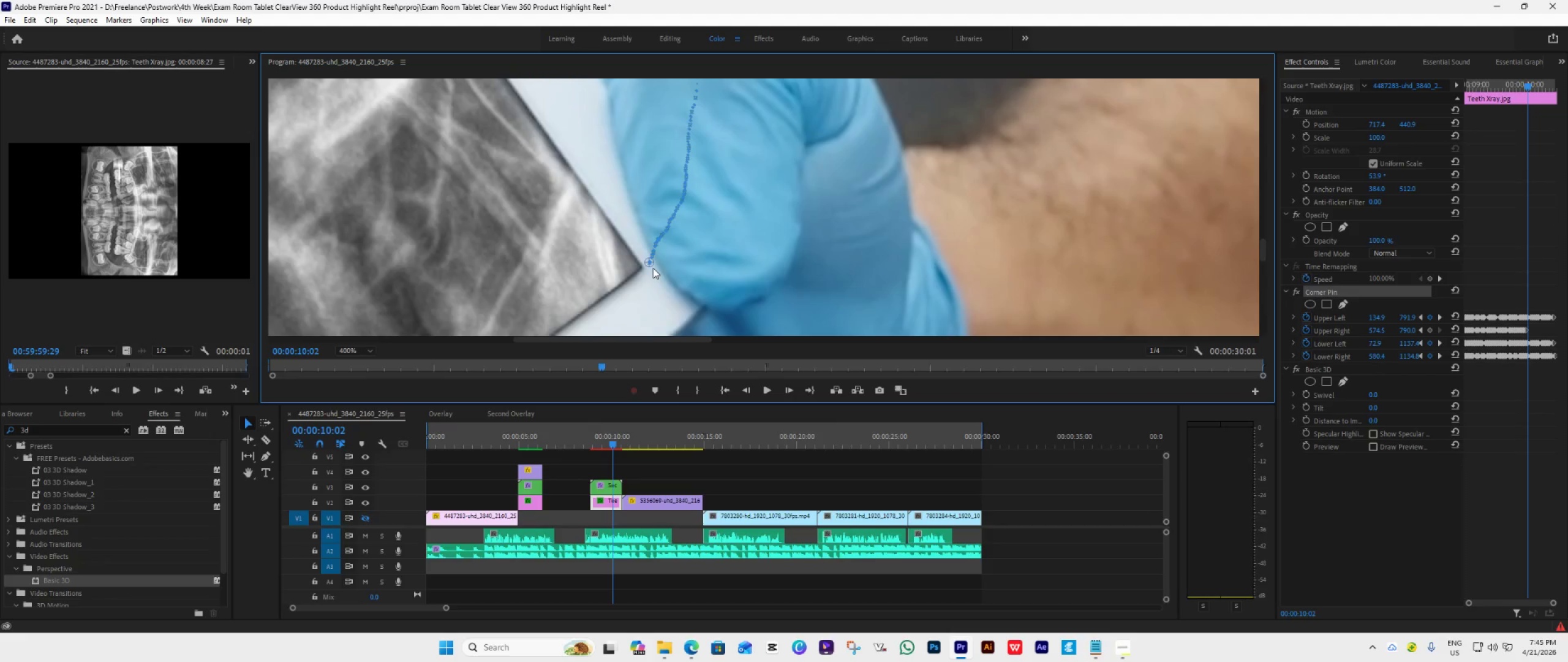 
left_click_drag(start_coordinate=[650, 265], to_coordinate=[647, 266])
 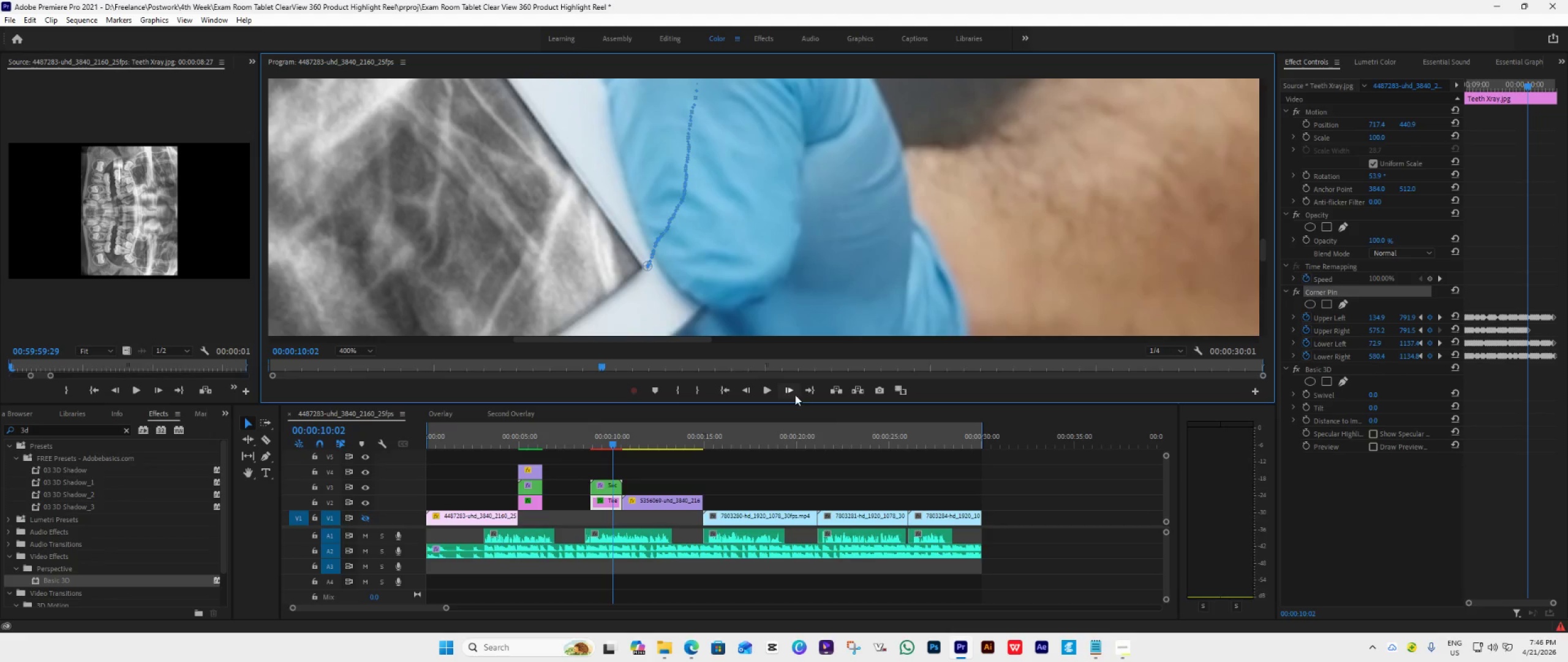 
left_click([793, 390])
 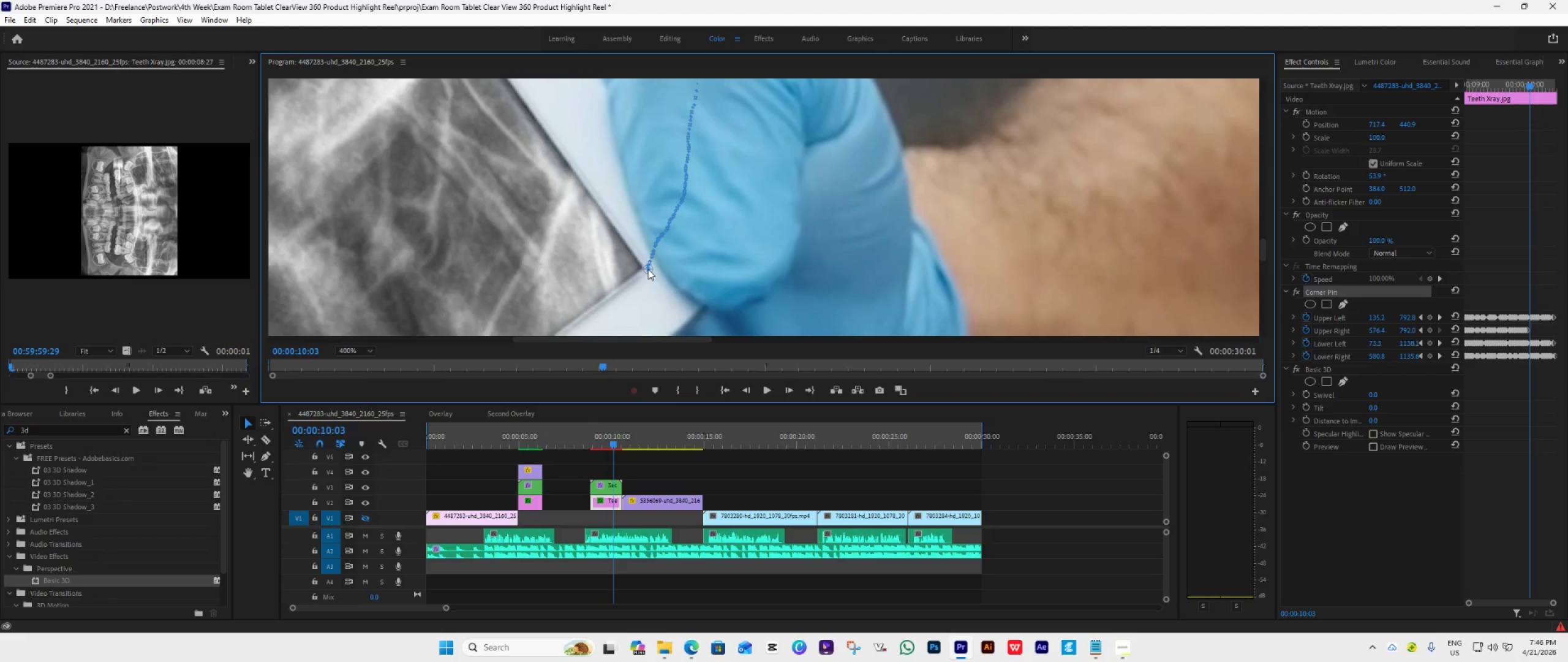 
wait(5.81)
 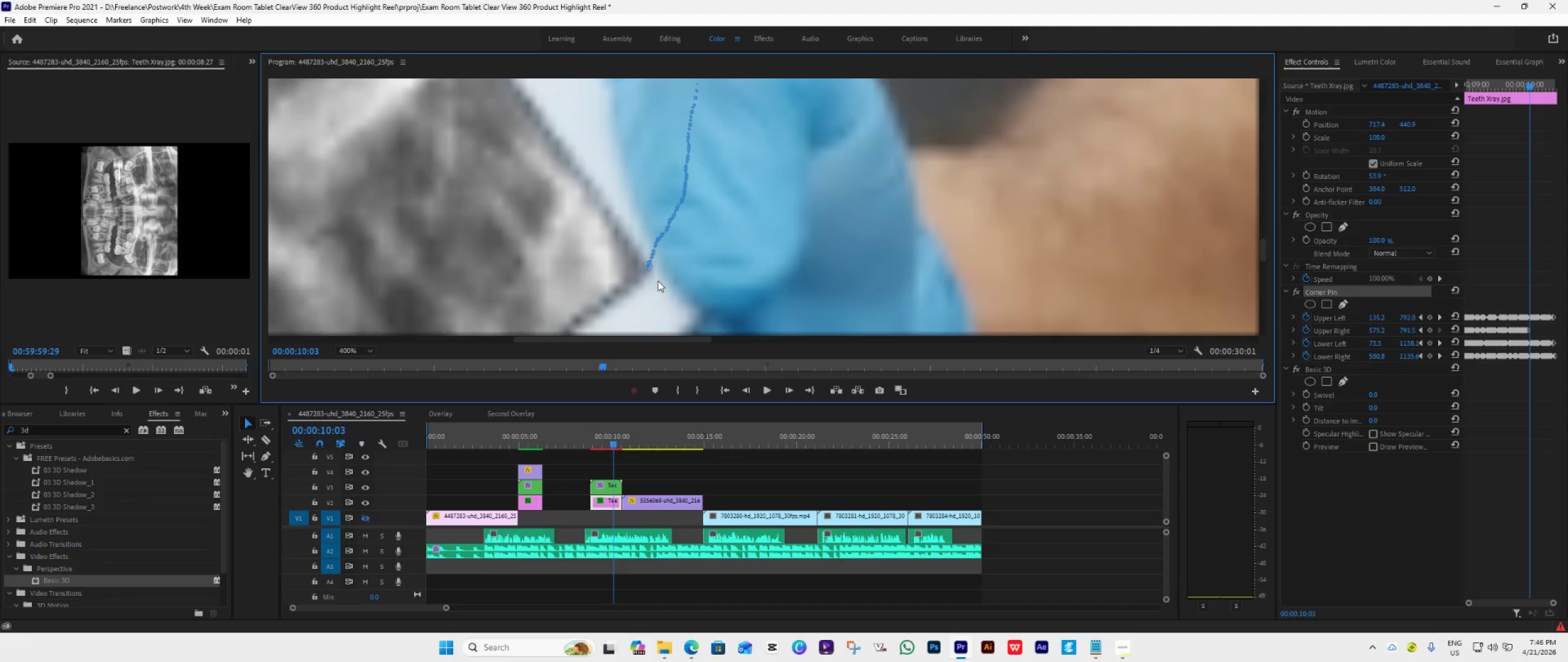 
left_click([789, 390])
 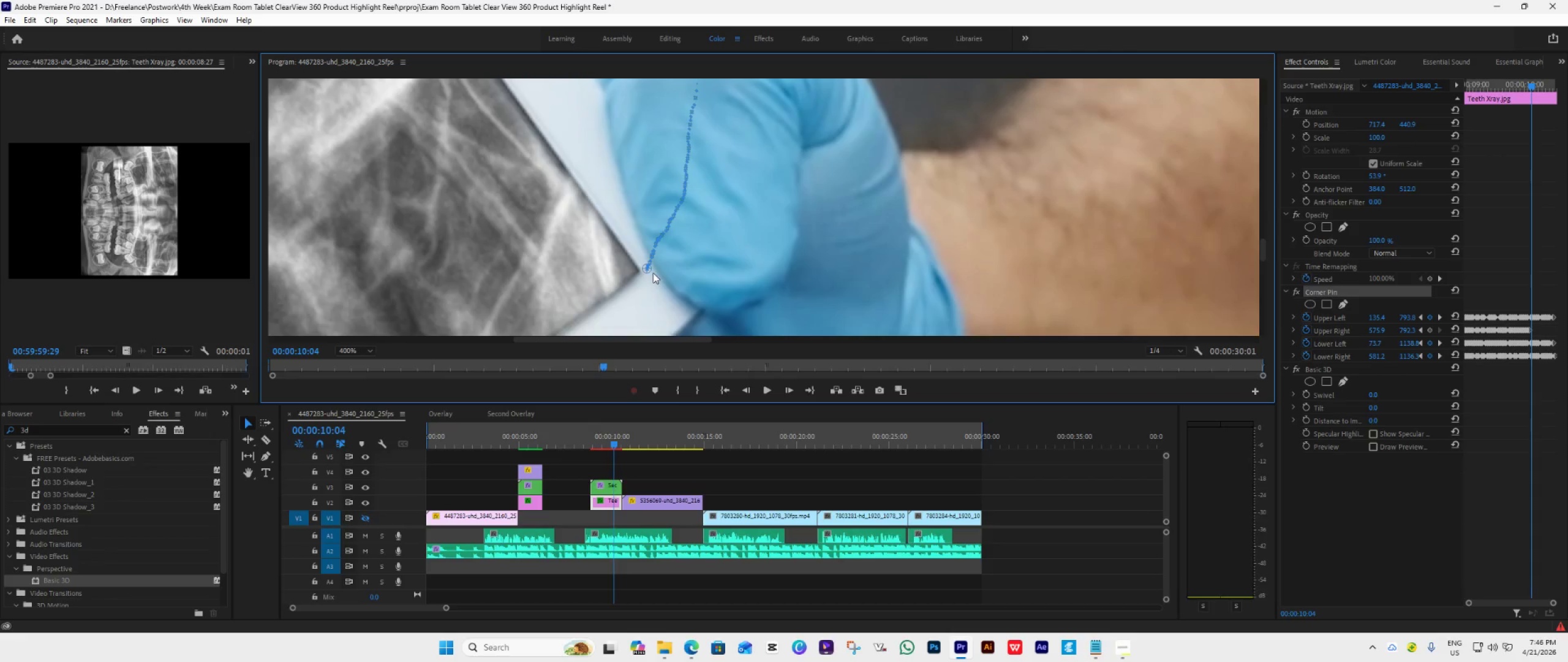 
left_click_drag(start_coordinate=[649, 272], to_coordinate=[644, 272])
 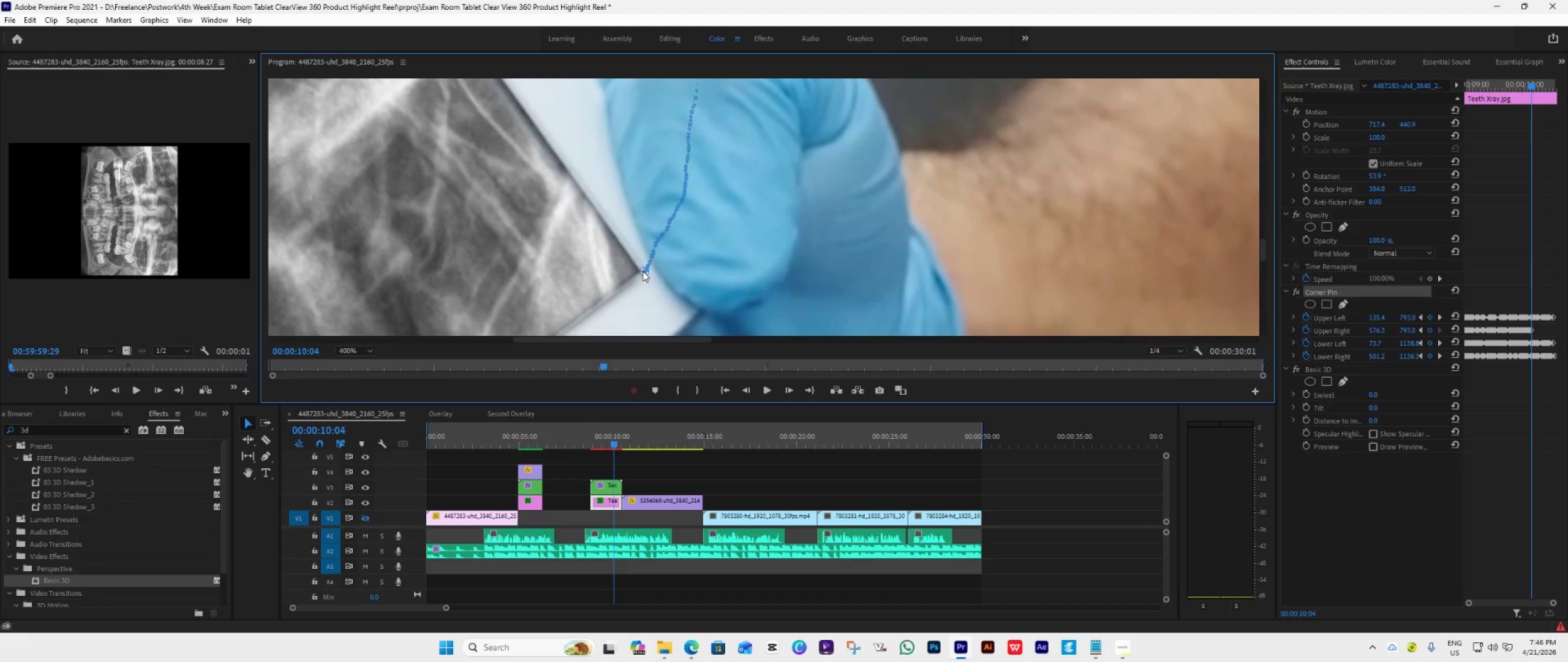 
wait(23.72)
 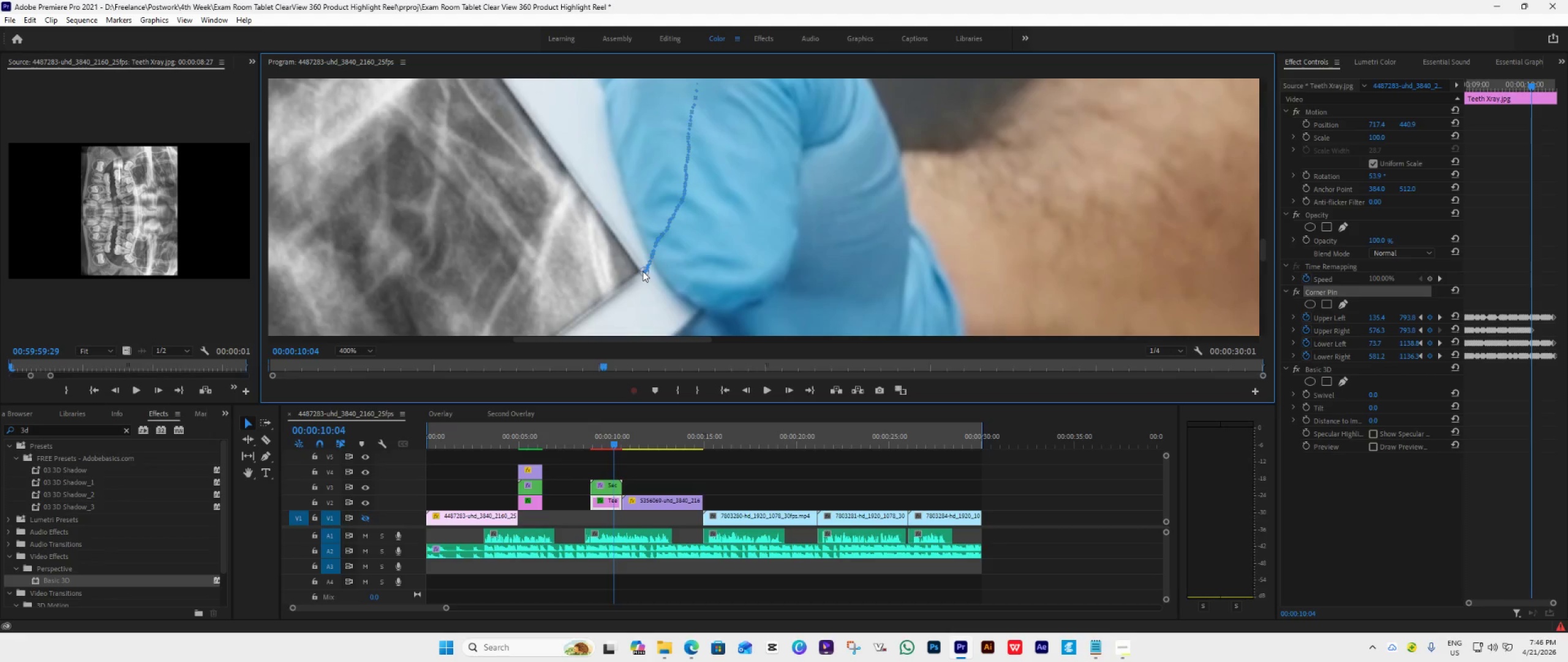 
left_click([785, 387])
 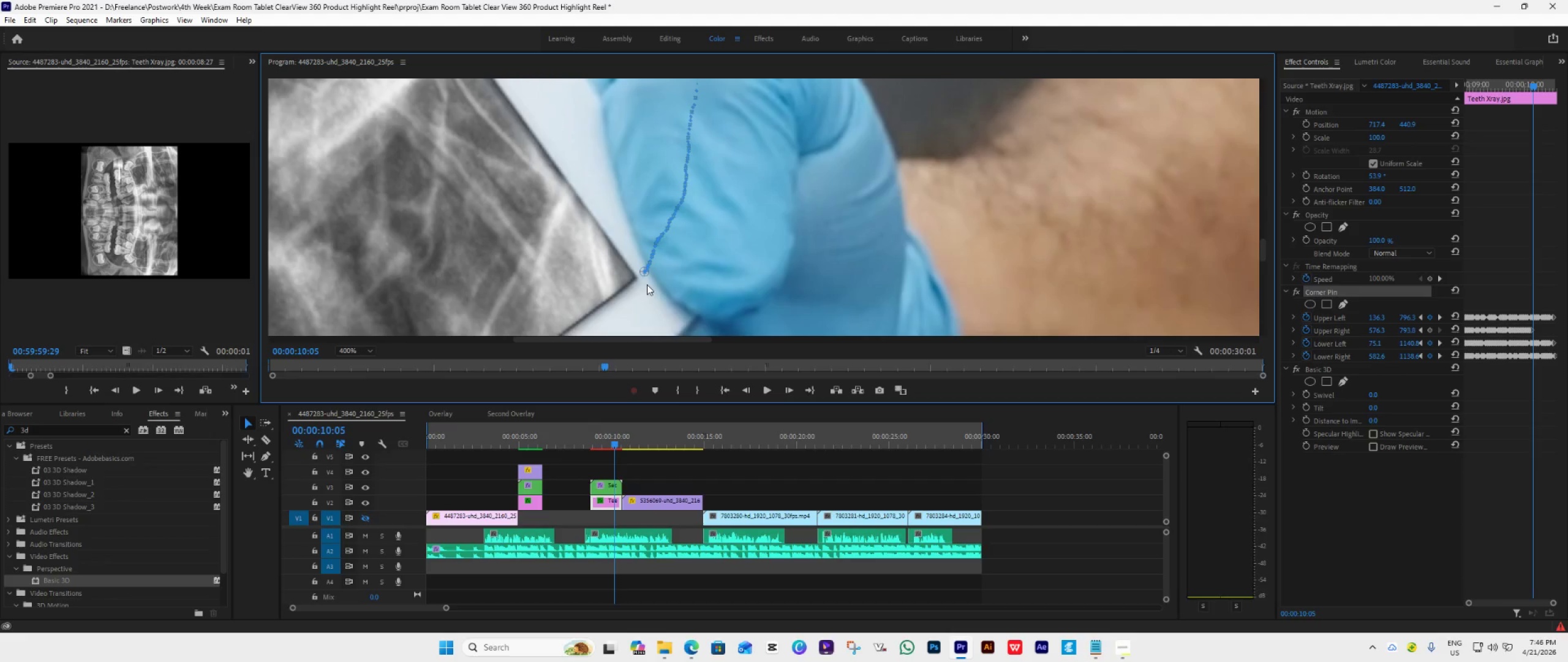 
left_click_drag(start_coordinate=[641, 275], to_coordinate=[640, 278])
 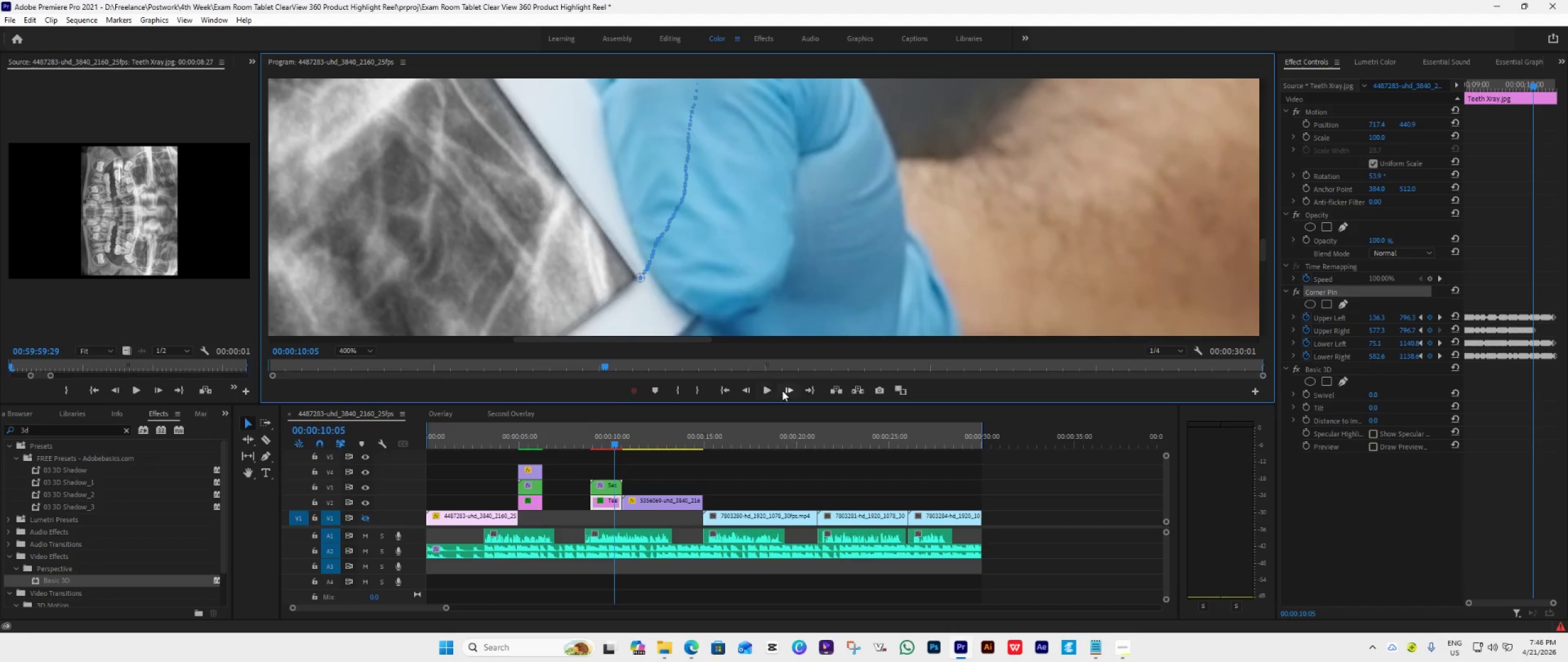 
left_click([782, 390])
 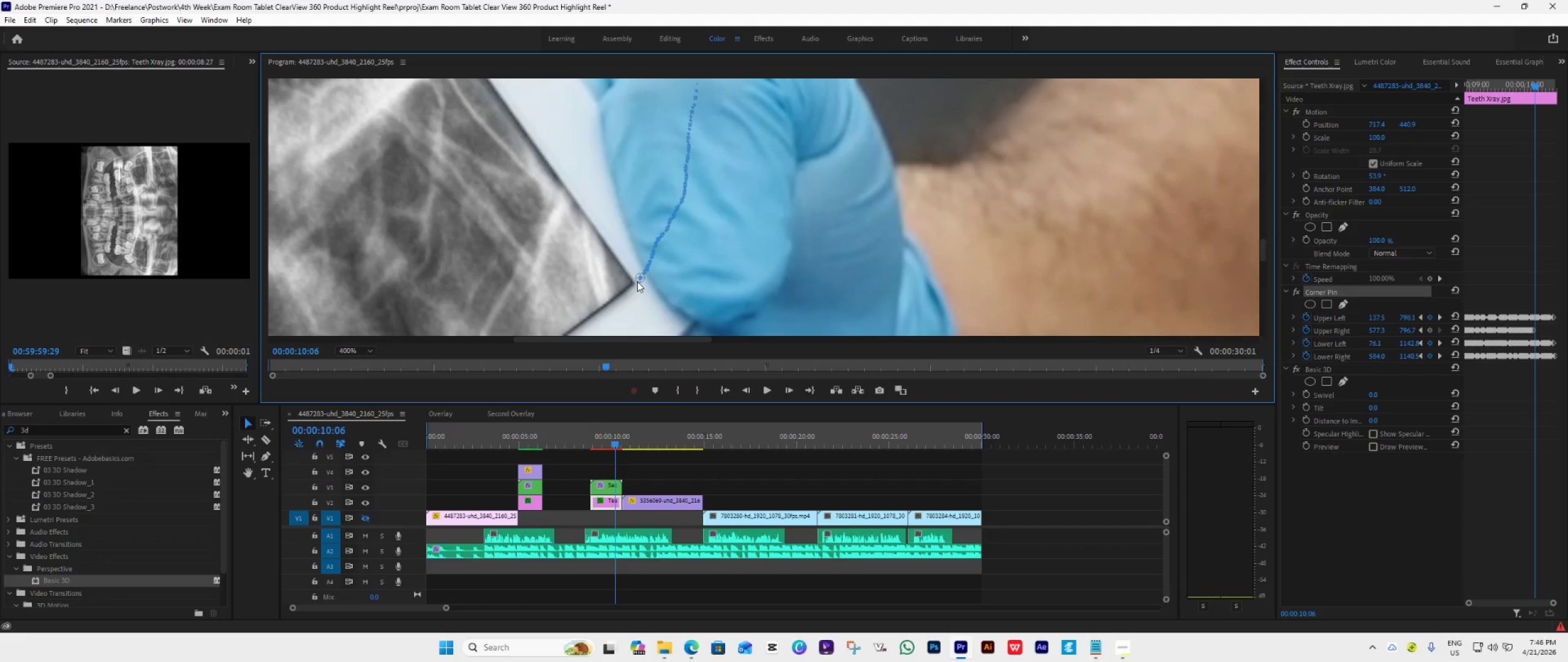 
wait(9.64)
 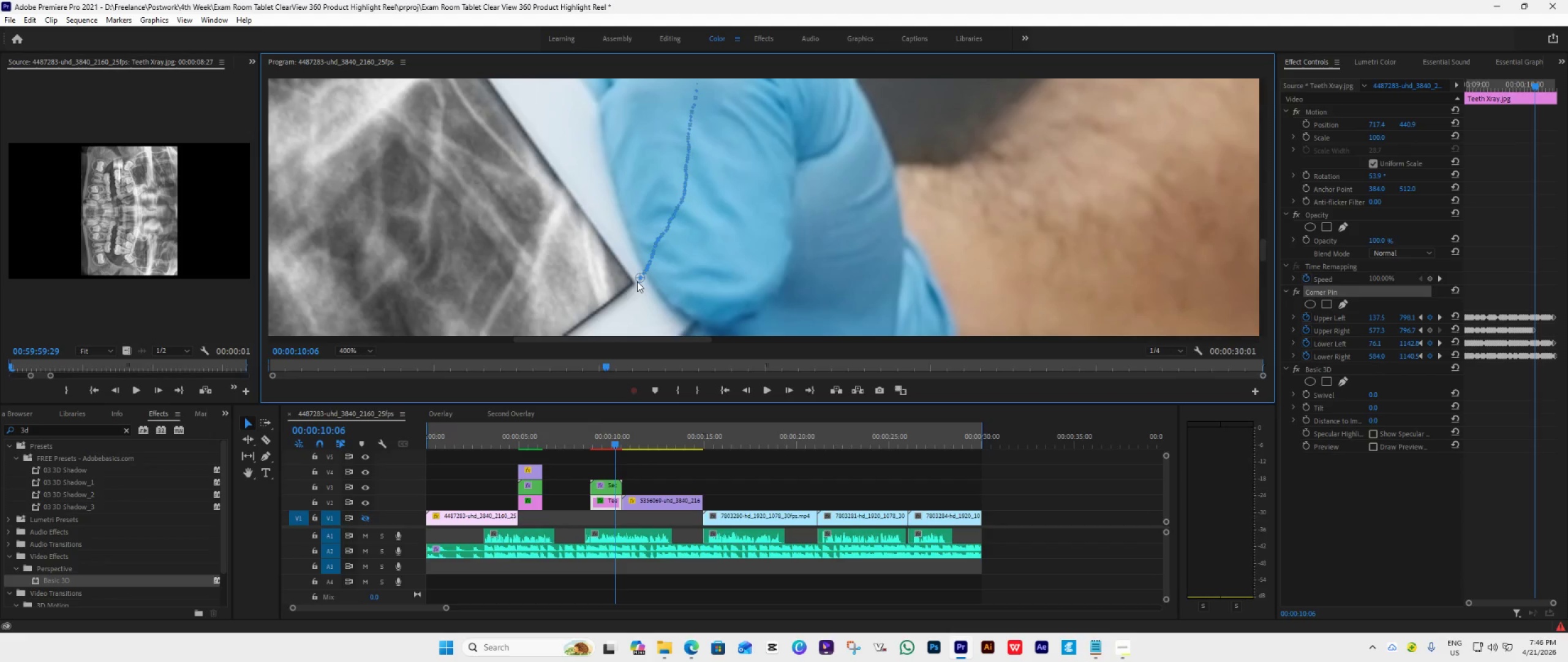 
left_click([788, 393])
 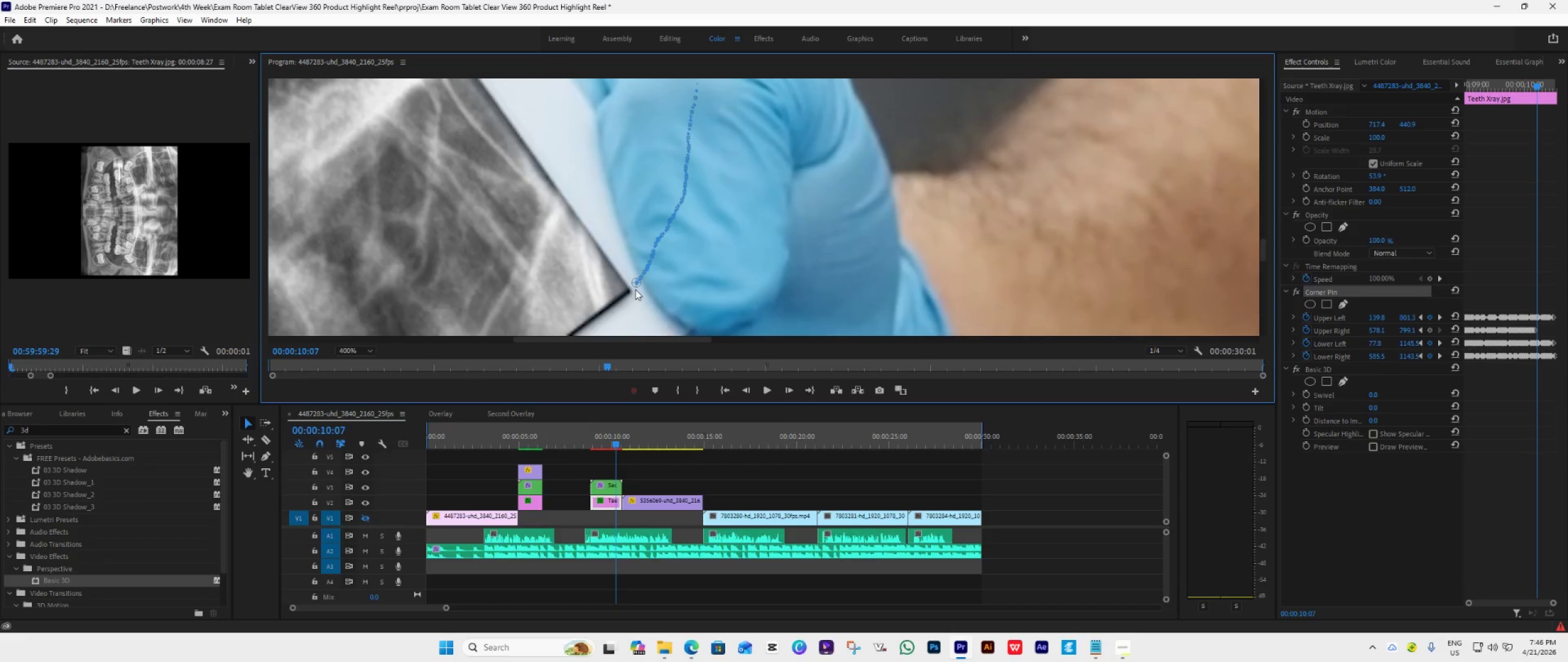 
left_click_drag(start_coordinate=[633, 286], to_coordinate=[635, 292])
 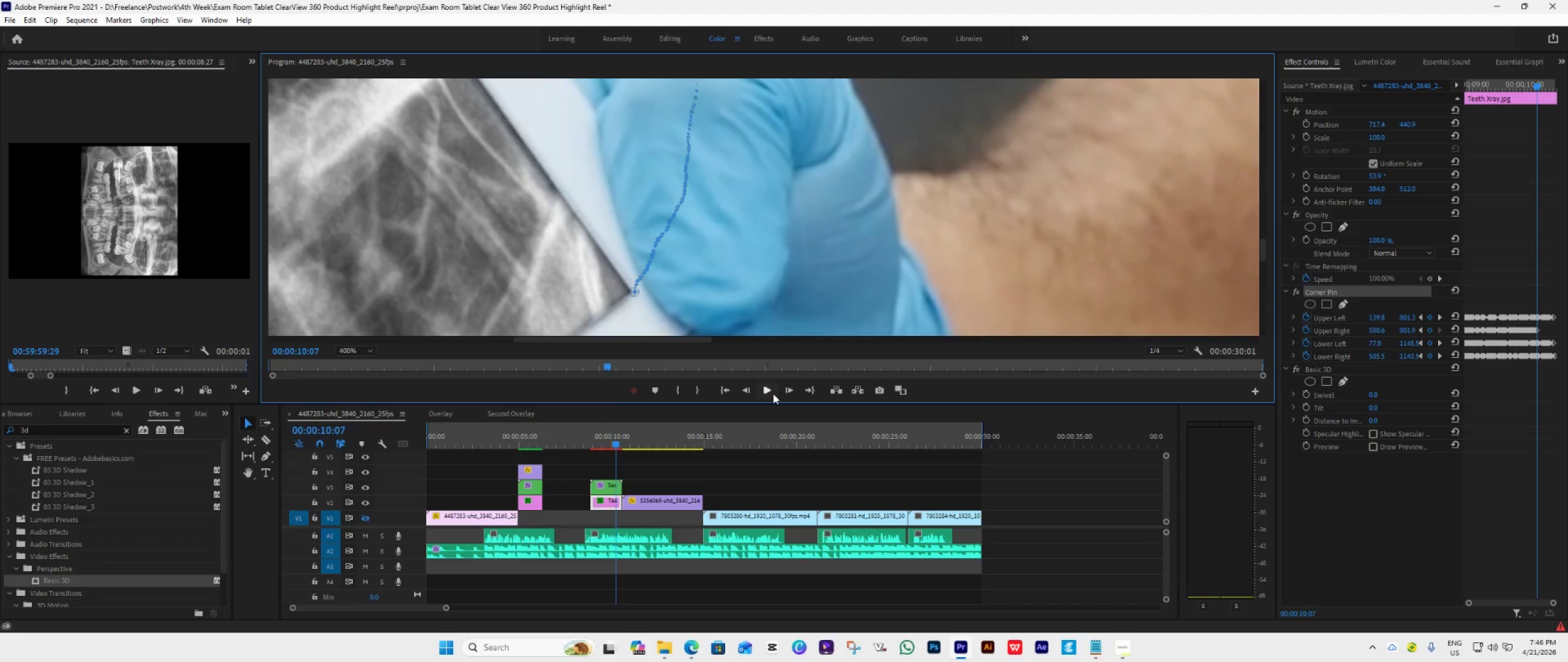 
left_click([786, 391])
 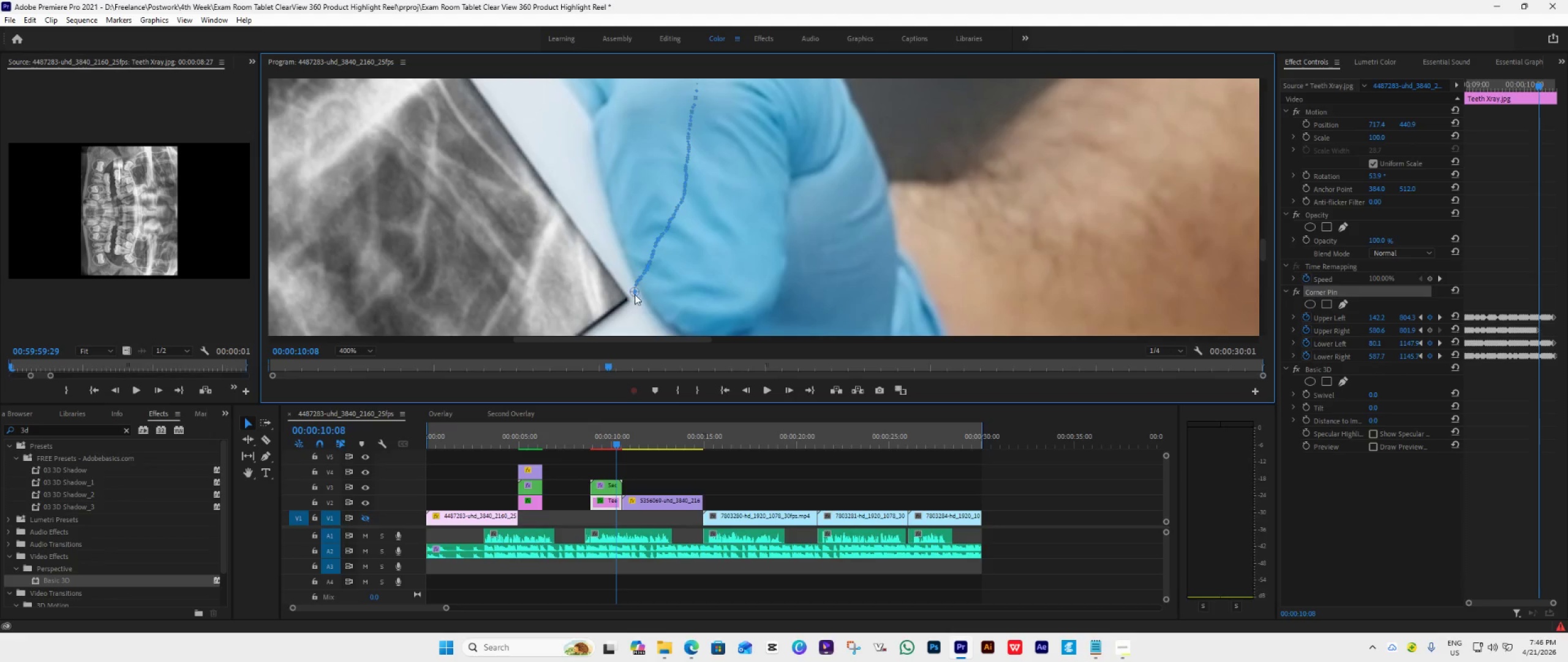 
left_click_drag(start_coordinate=[631, 295], to_coordinate=[633, 299])
 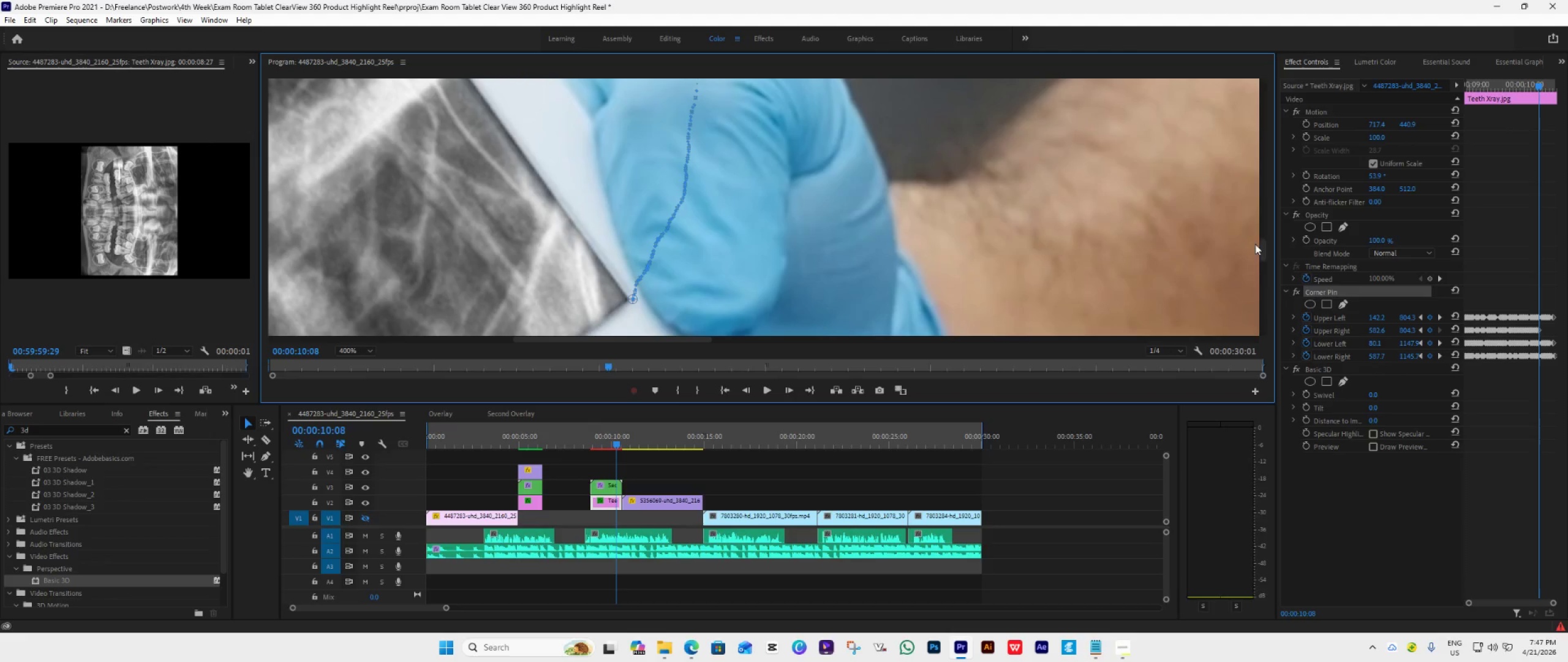 
left_click_drag(start_coordinate=[1260, 248], to_coordinate=[1262, 252])
 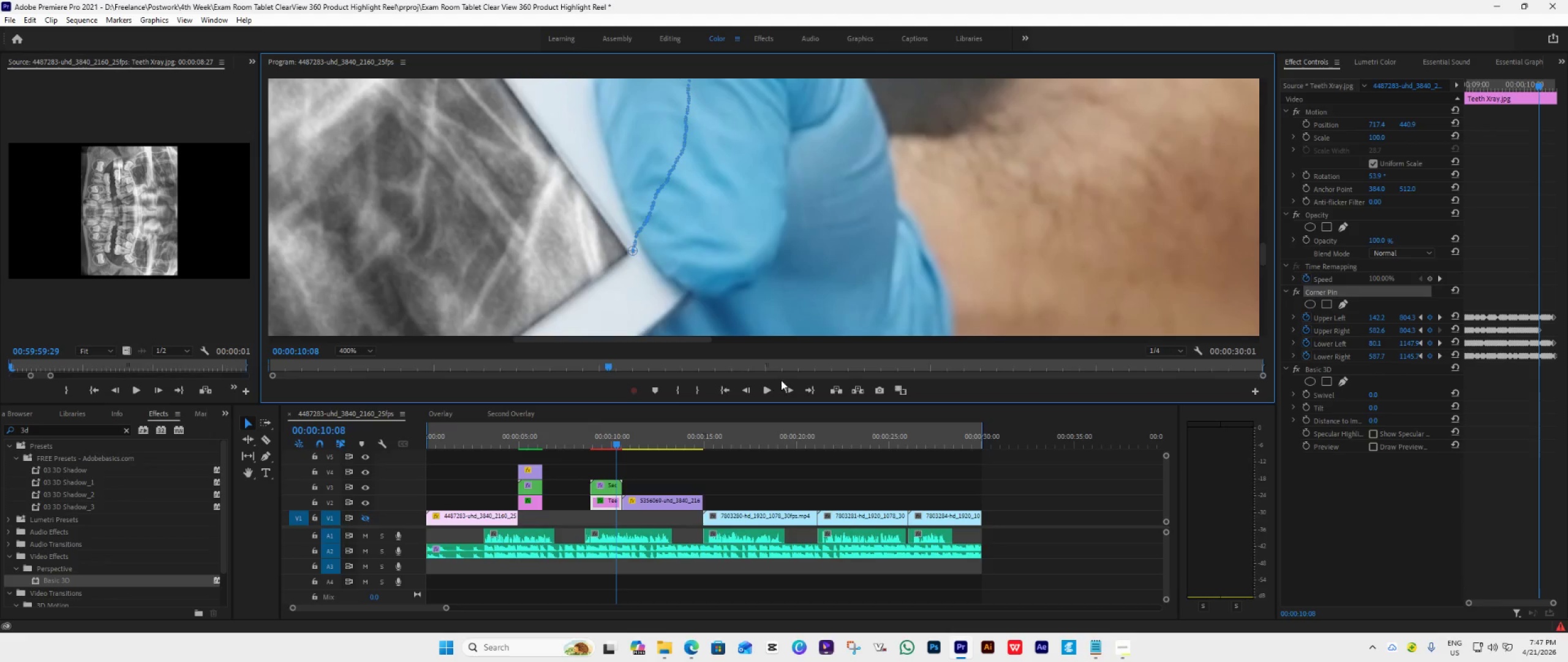 
left_click([785, 389])
 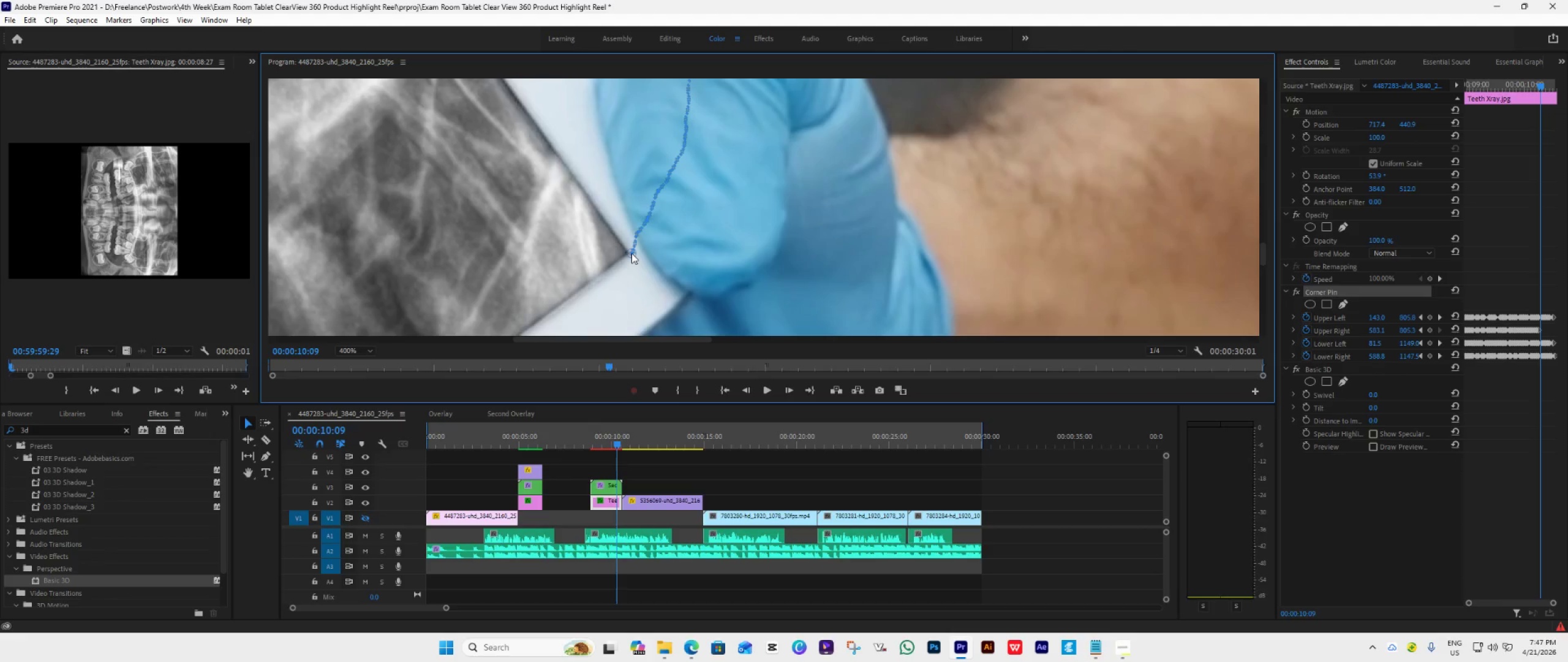 
wait(5.89)
 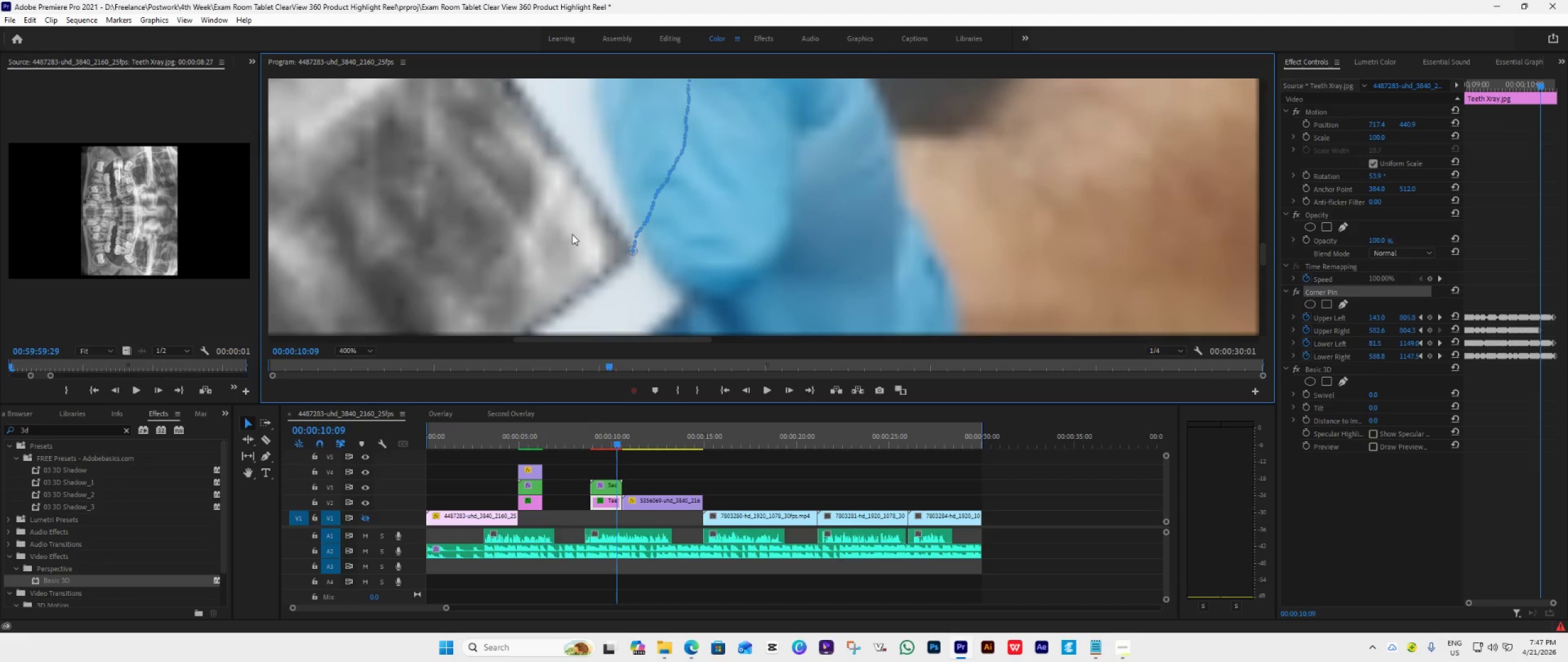 
left_click([786, 394])
 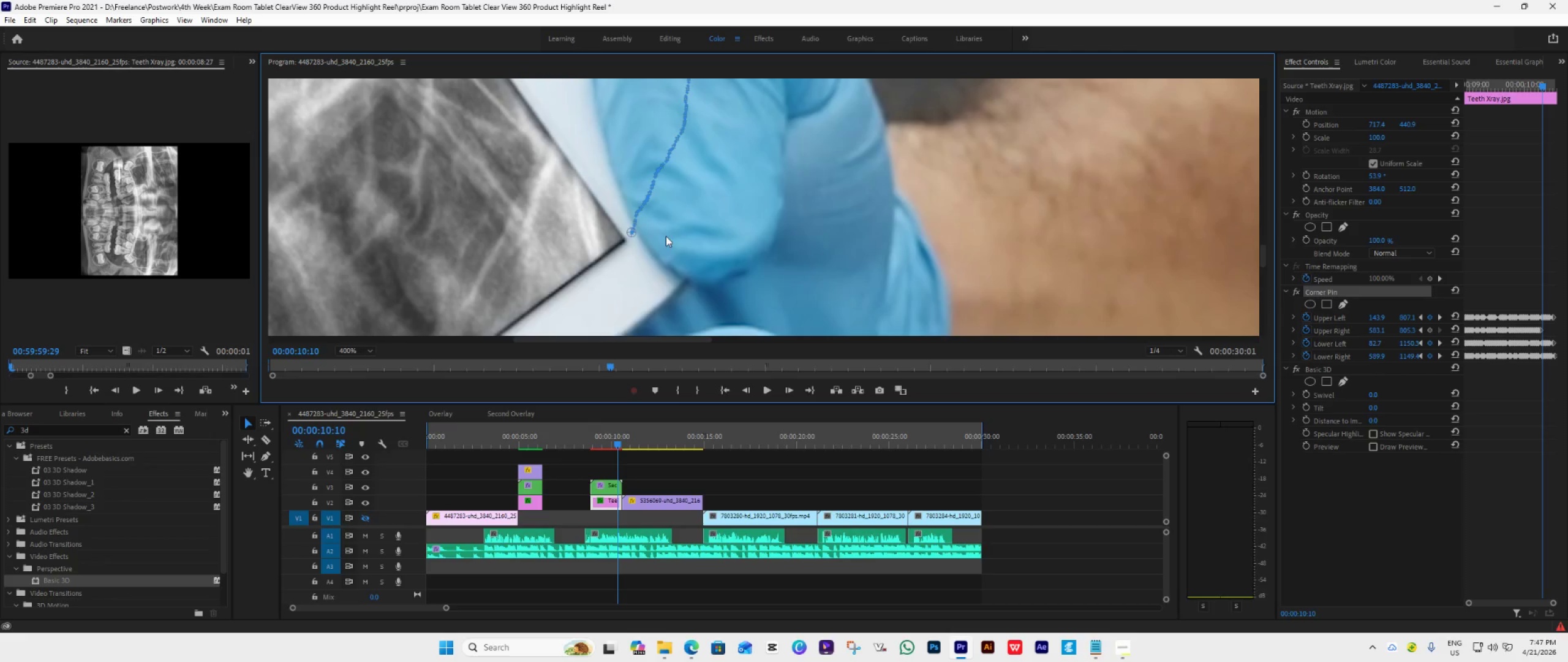 
wait(5.28)
 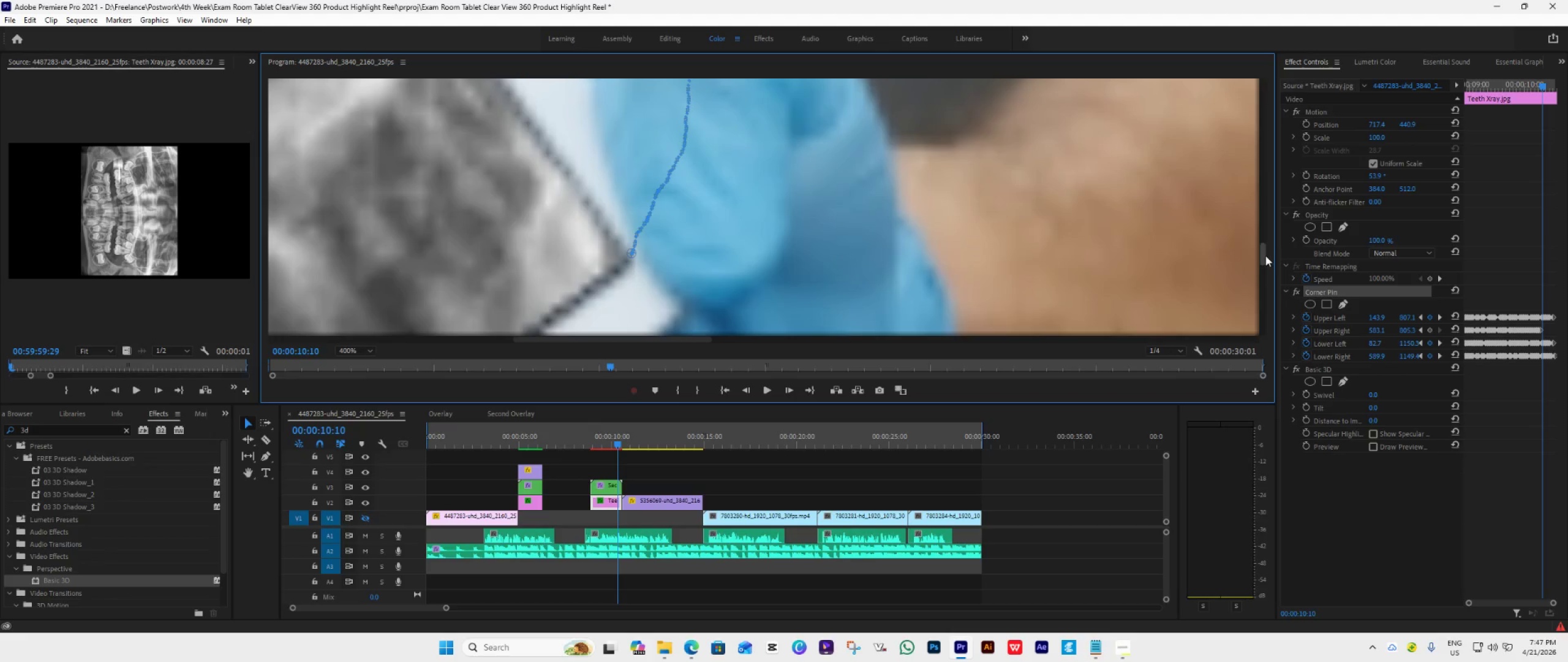 
left_click_drag(start_coordinate=[628, 234], to_coordinate=[629, 240])
 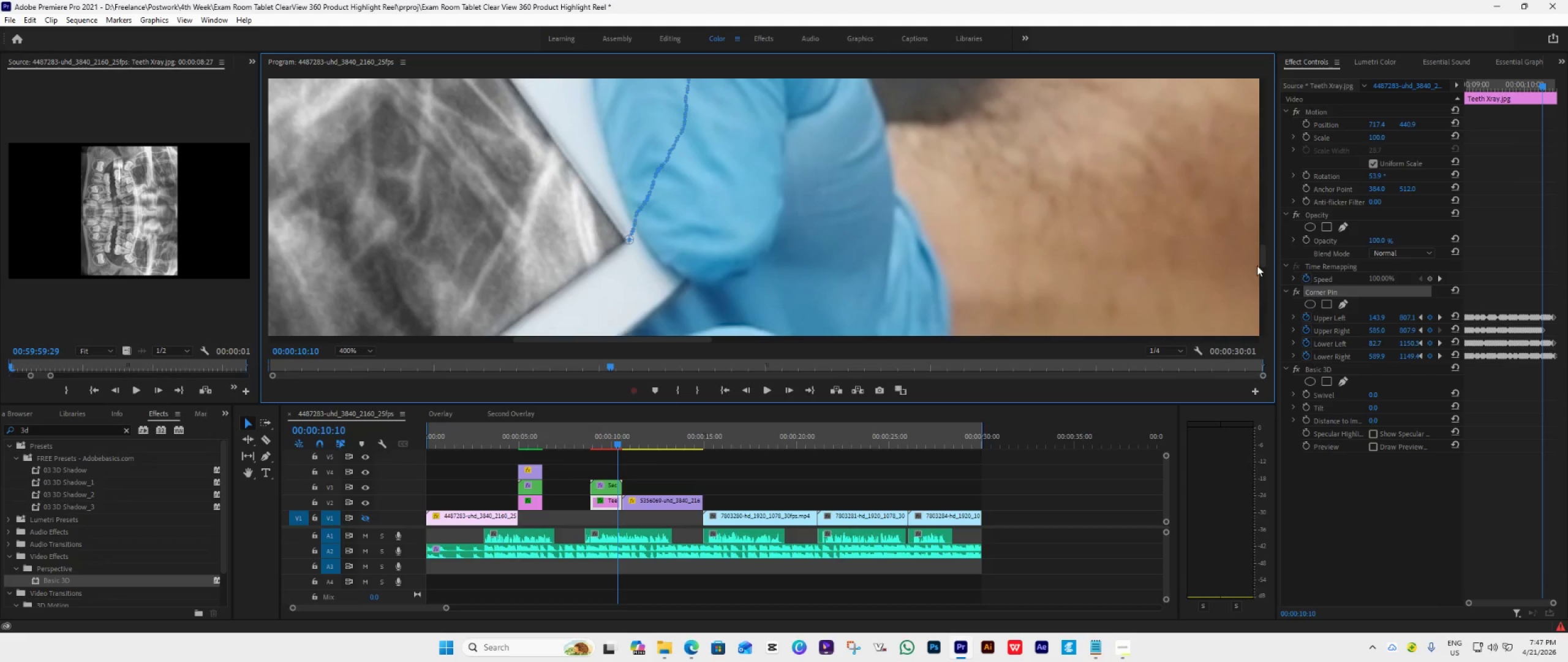 
left_click([1261, 262])
 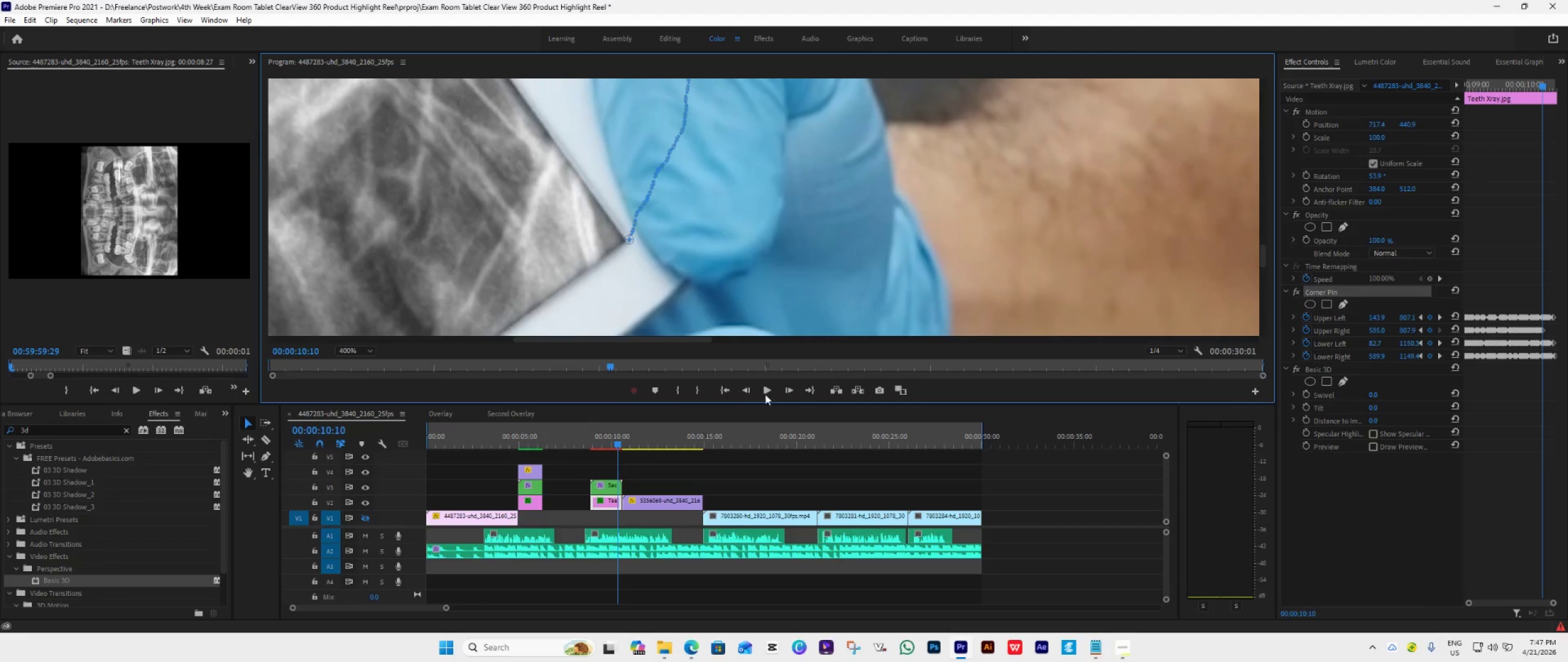 
left_click([784, 387])
 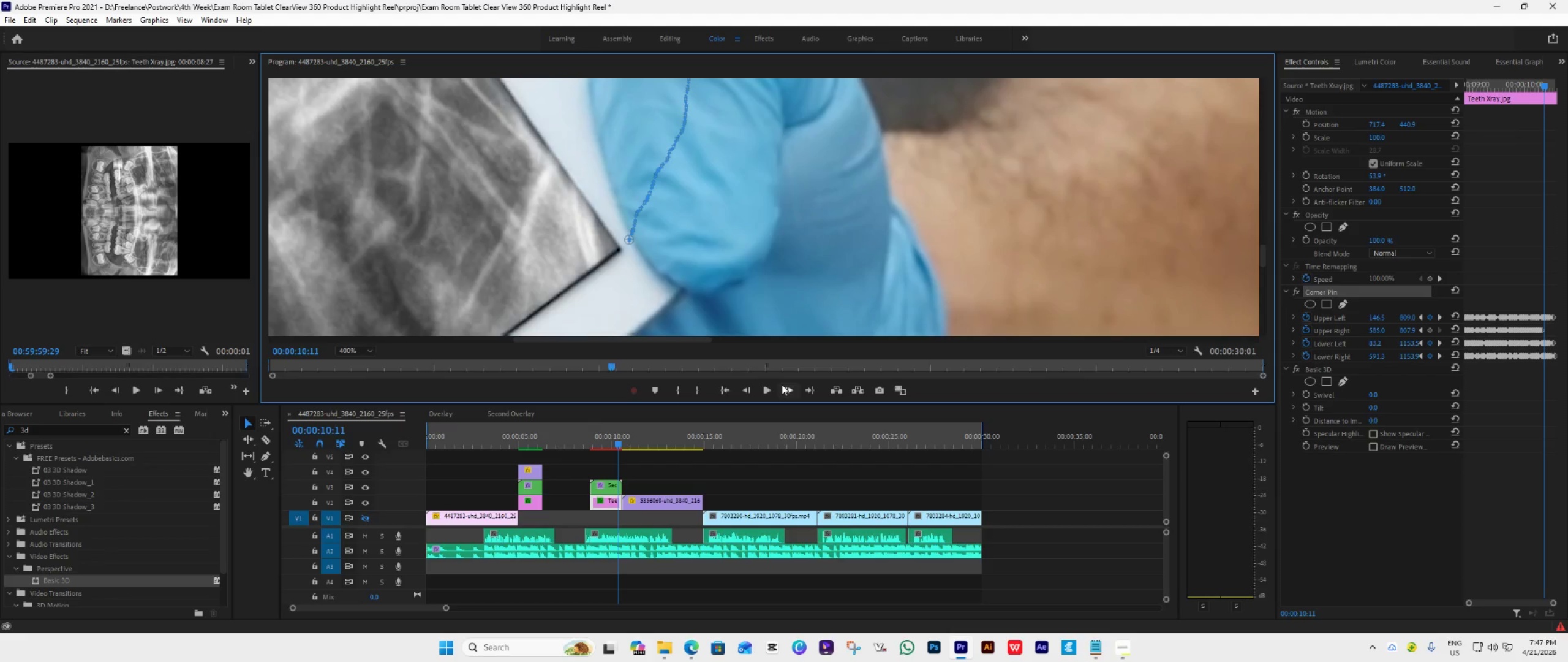 
wait(19.08)
 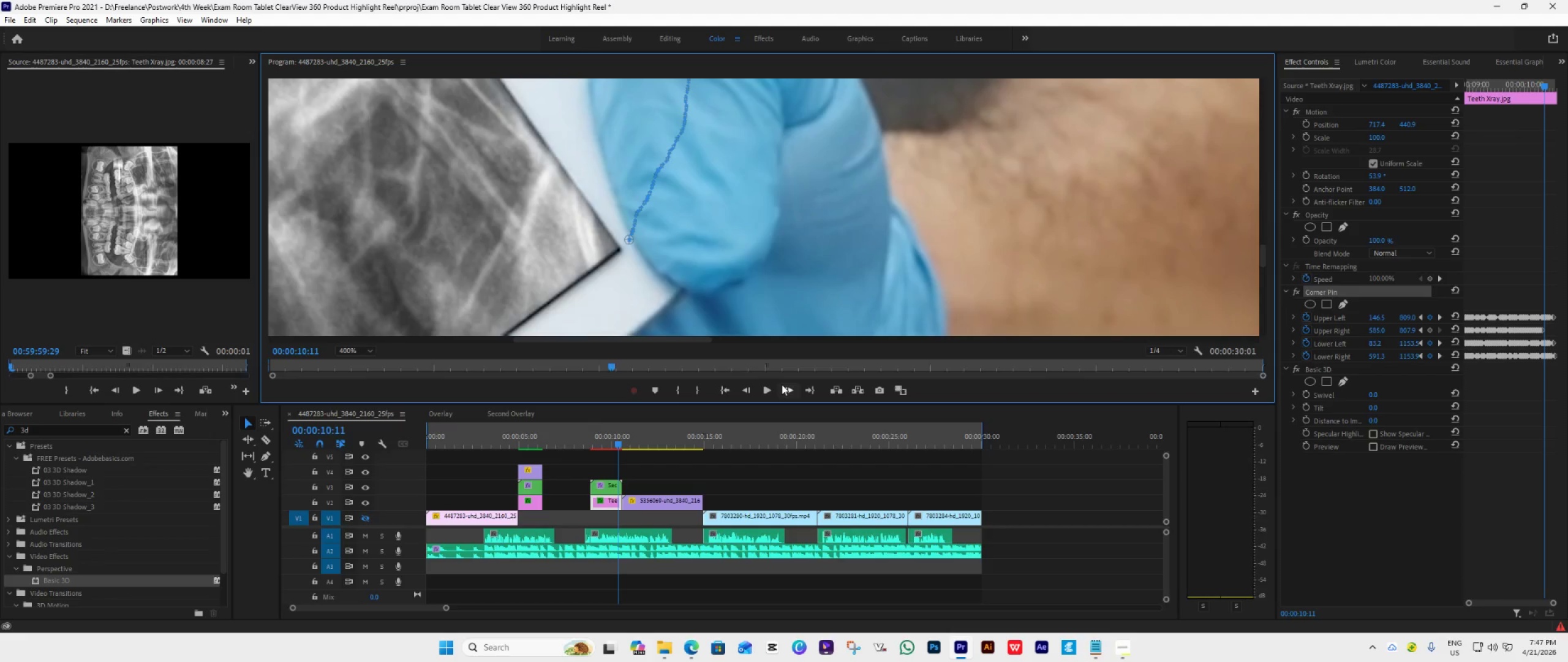 
left_click_drag(start_coordinate=[627, 243], to_coordinate=[625, 249])
 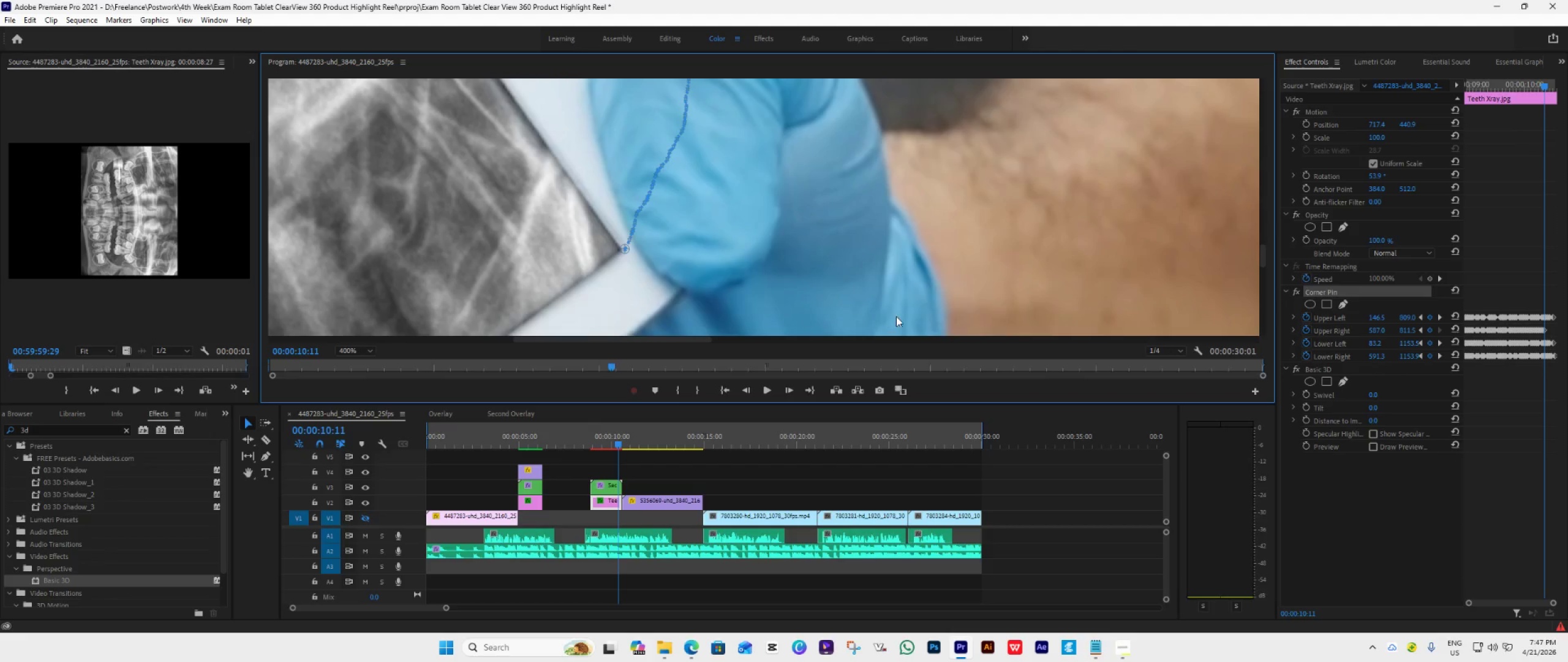 
left_click([790, 389])
 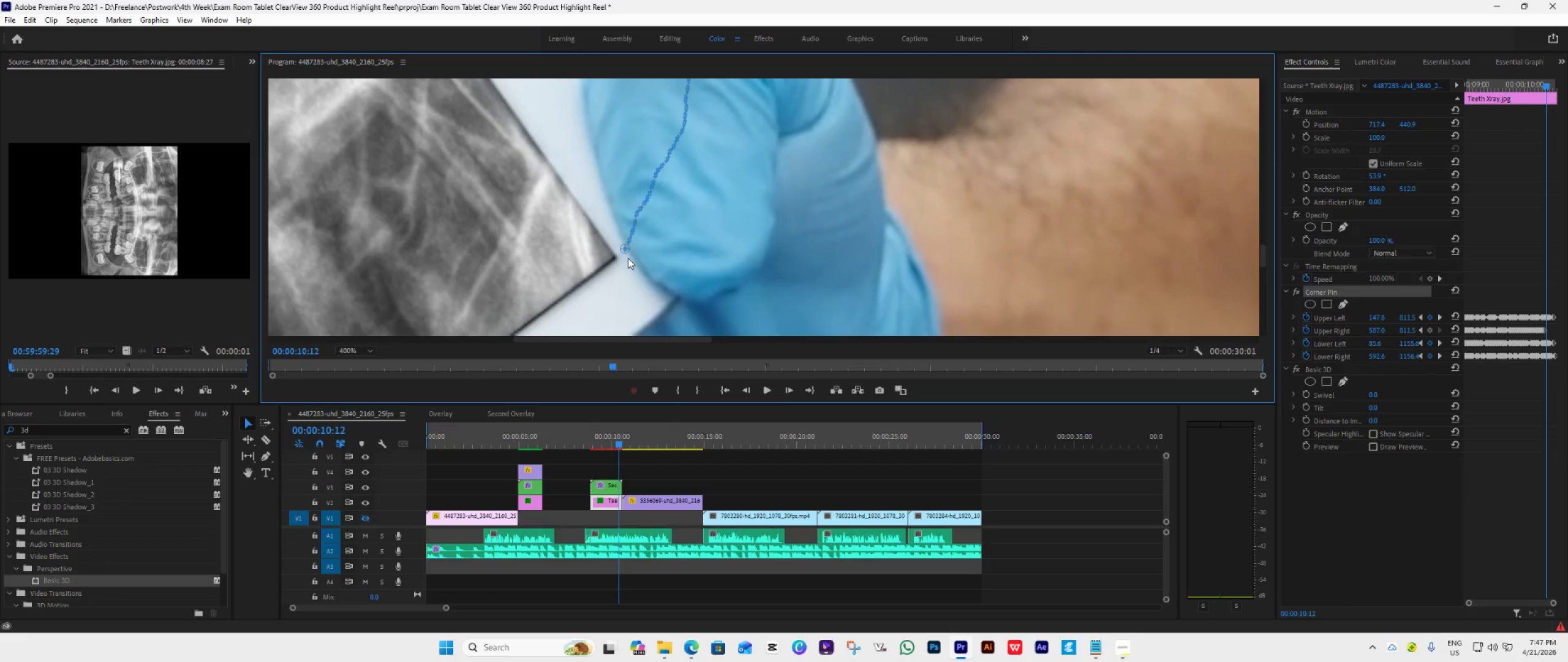 
left_click_drag(start_coordinate=[625, 253], to_coordinate=[620, 258])
 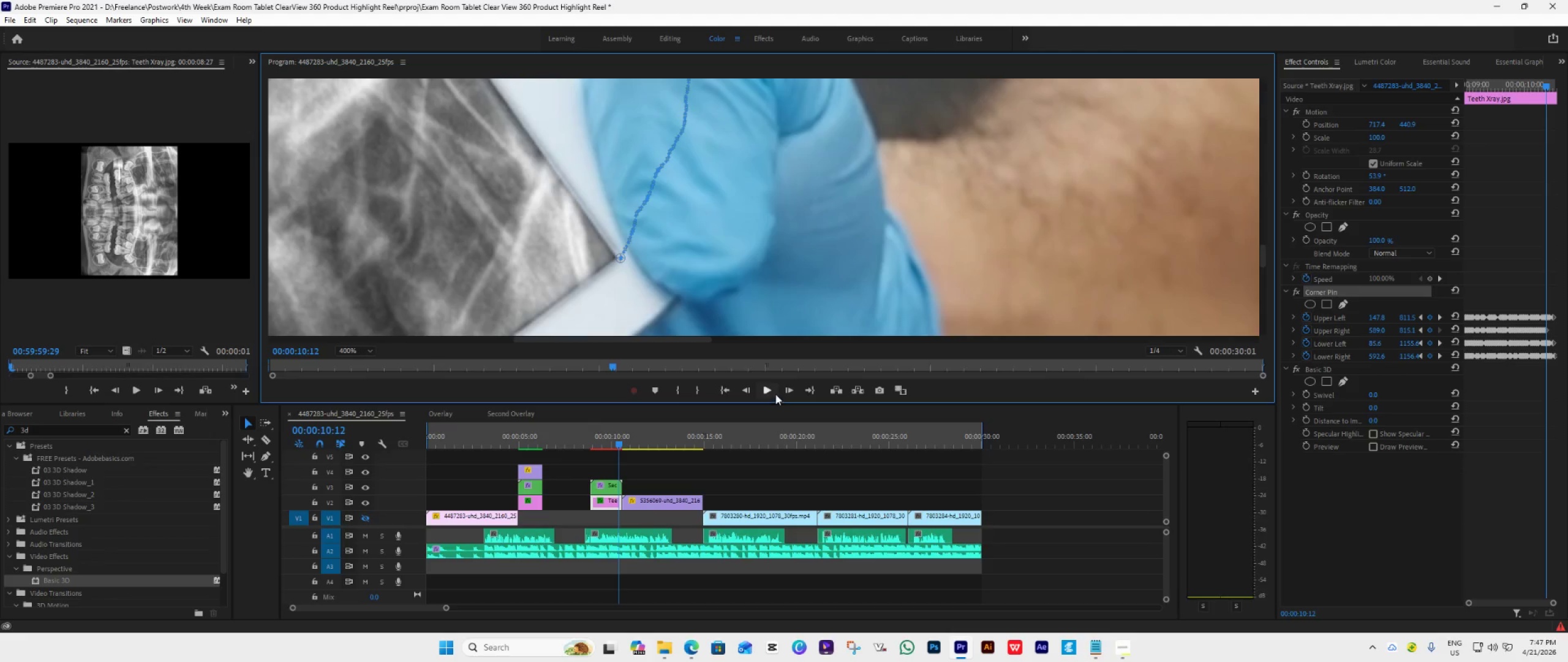 
left_click([783, 392])
 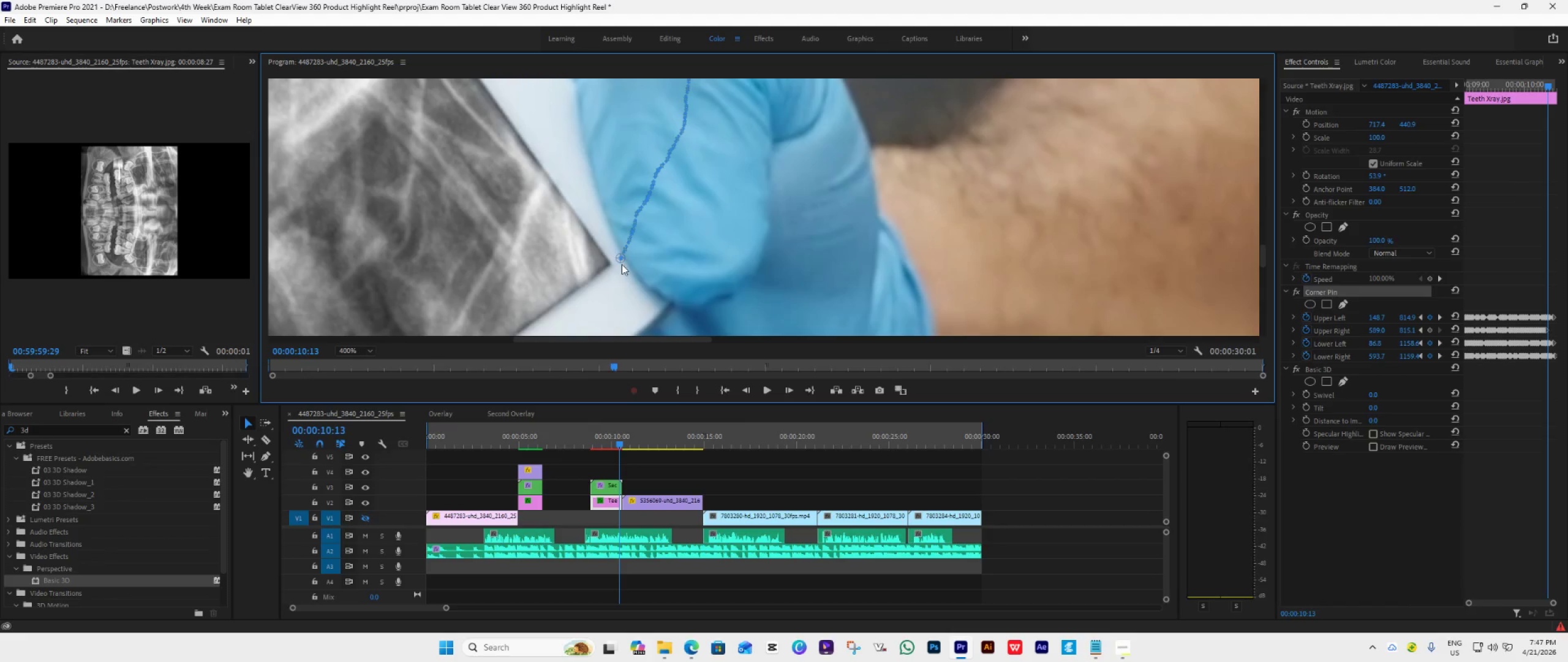 
left_click_drag(start_coordinate=[617, 260], to_coordinate=[614, 264])
 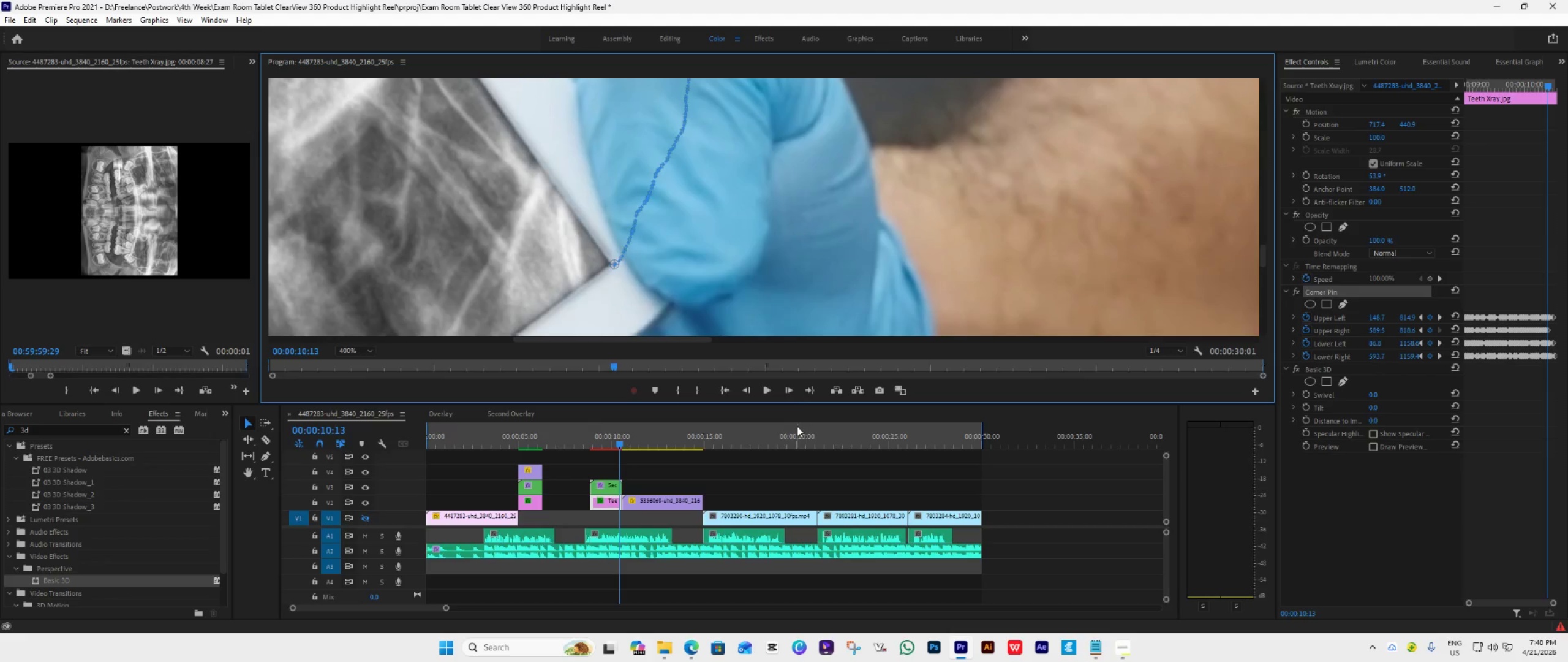 
left_click([785, 388])
 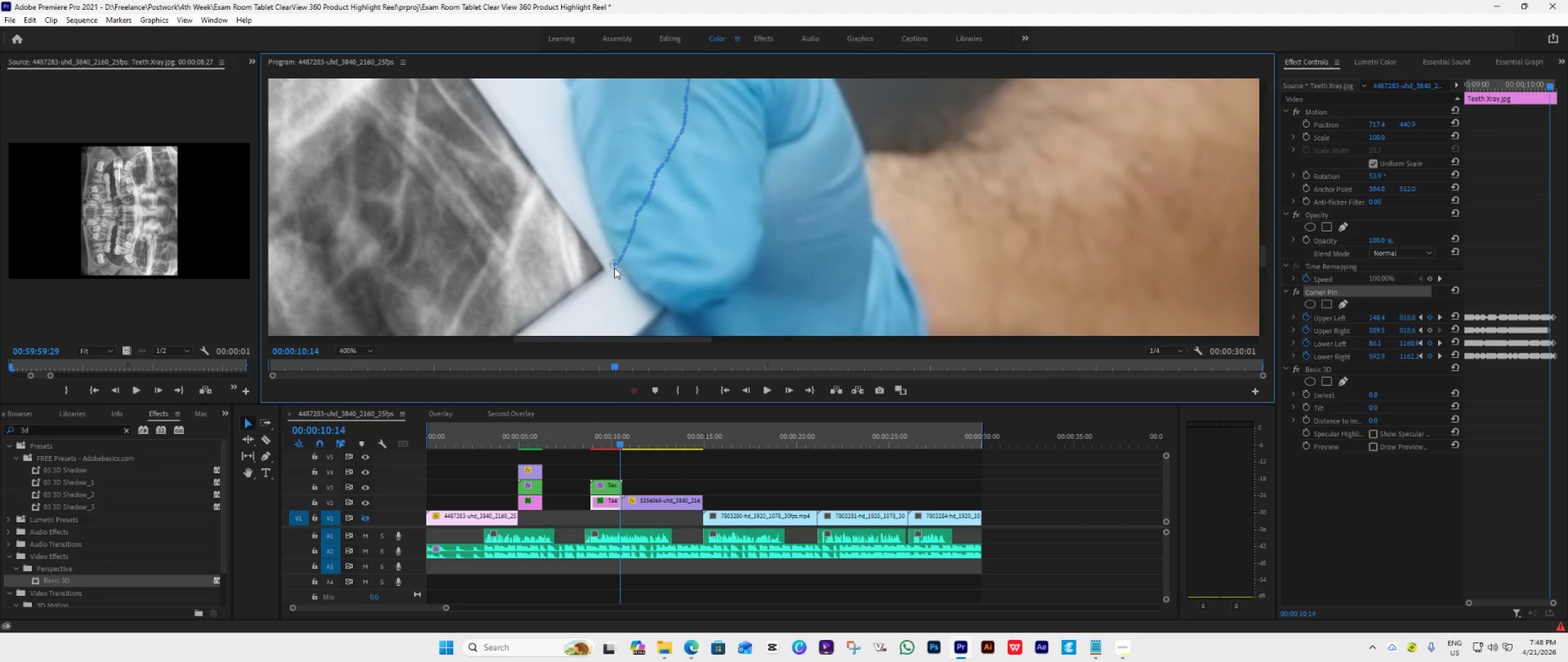 
left_click_drag(start_coordinate=[609, 263], to_coordinate=[608, 268])
 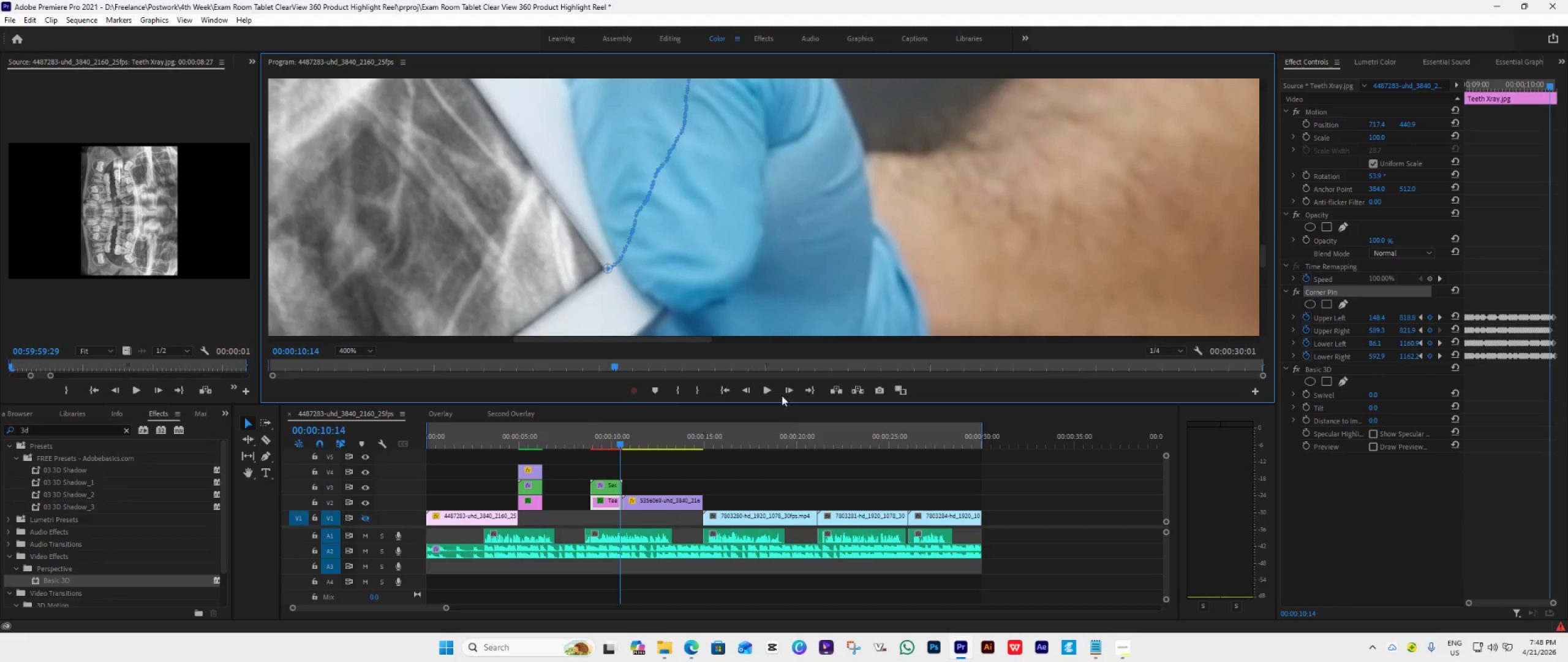 
left_click([784, 391])
 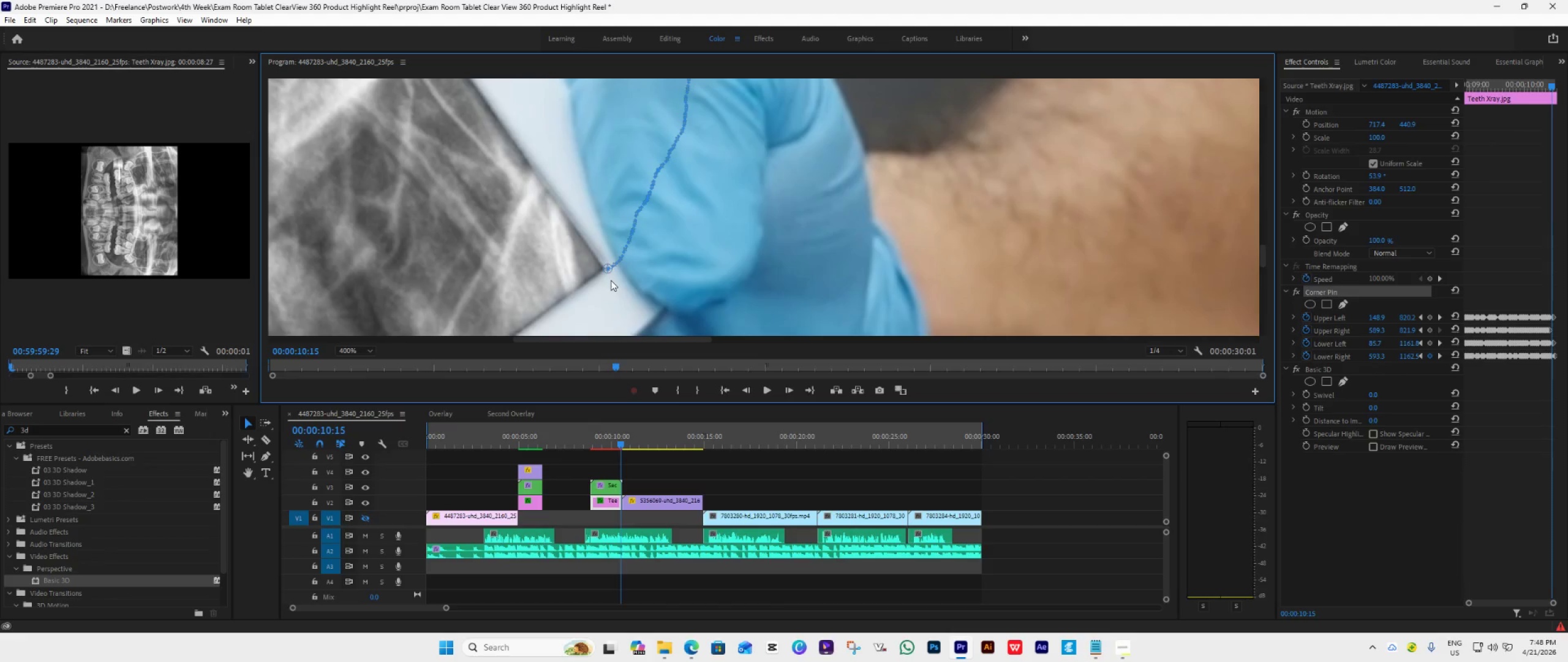 
left_click([791, 391])
 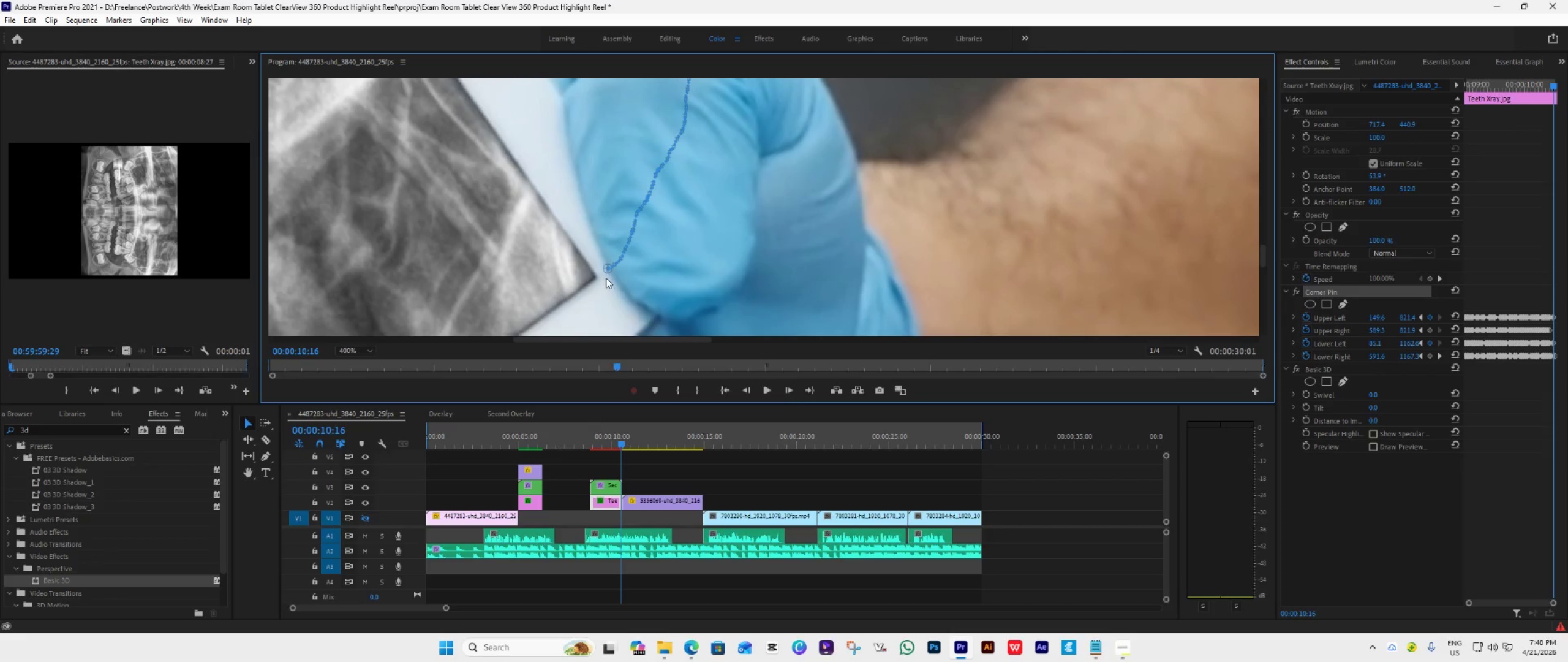 
left_click_drag(start_coordinate=[605, 269], to_coordinate=[599, 276])
 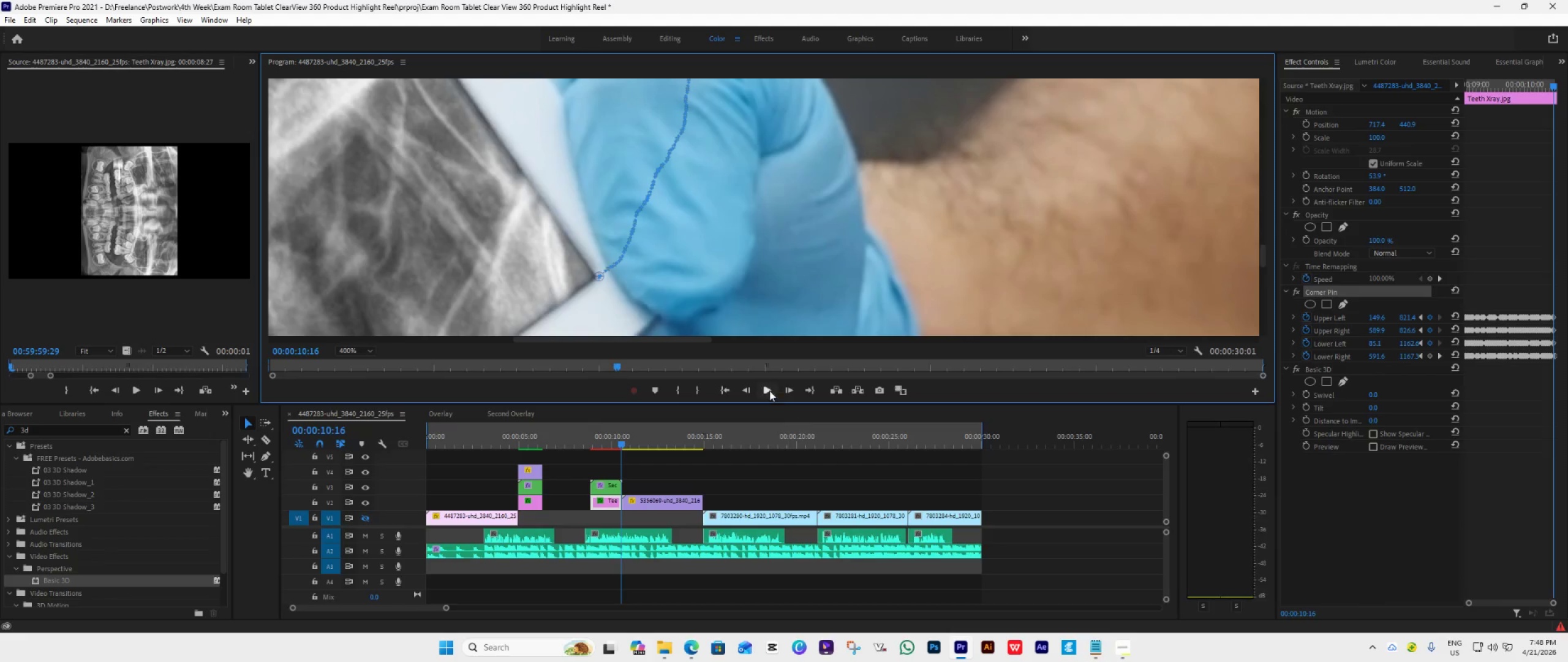 
left_click([784, 391])
 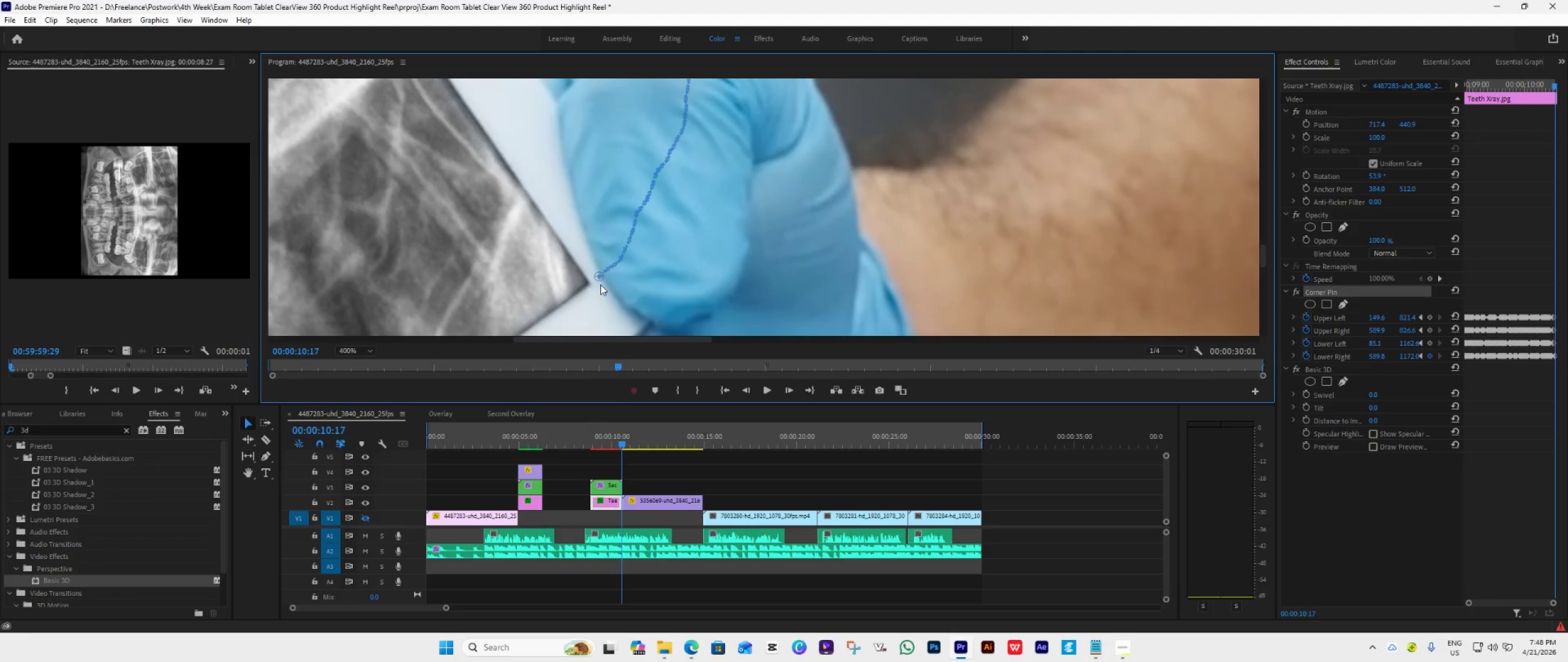 
left_click_drag(start_coordinate=[597, 278], to_coordinate=[594, 283])
 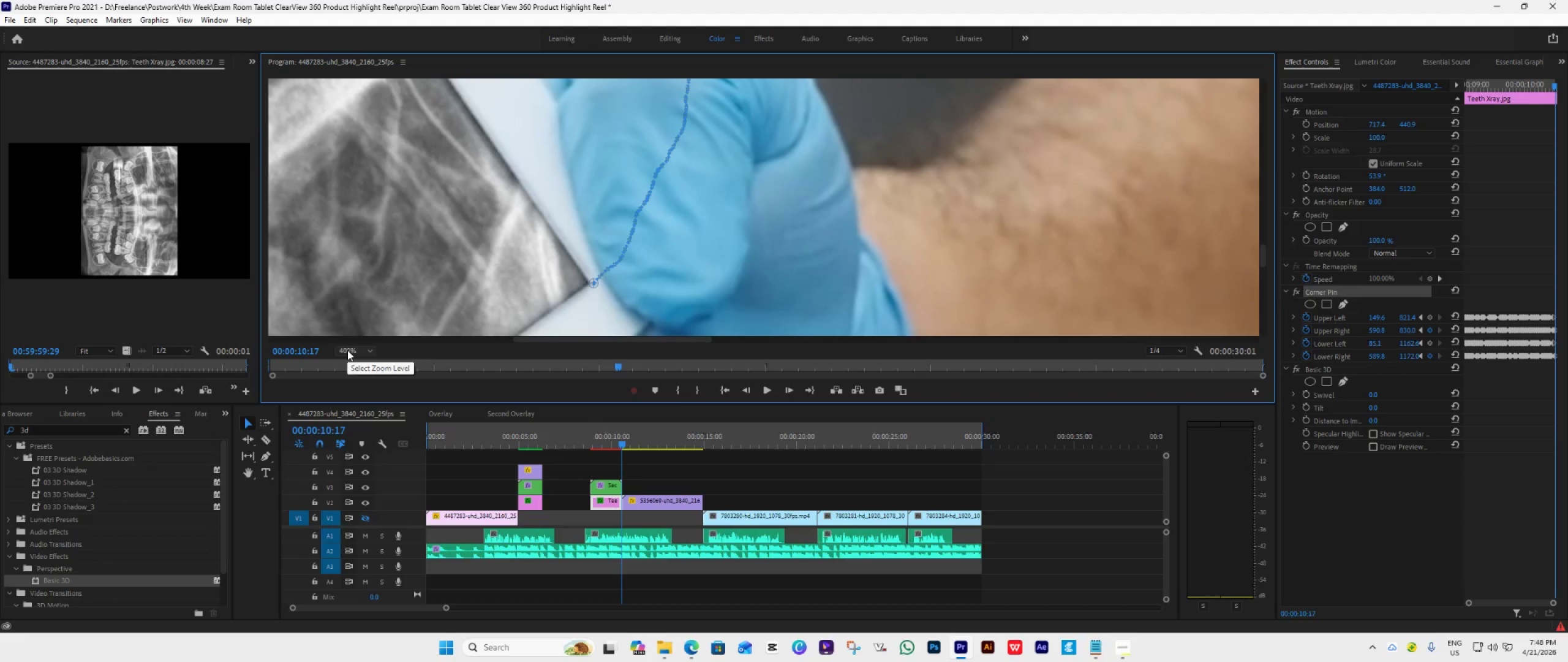 
left_click([350, 349])
 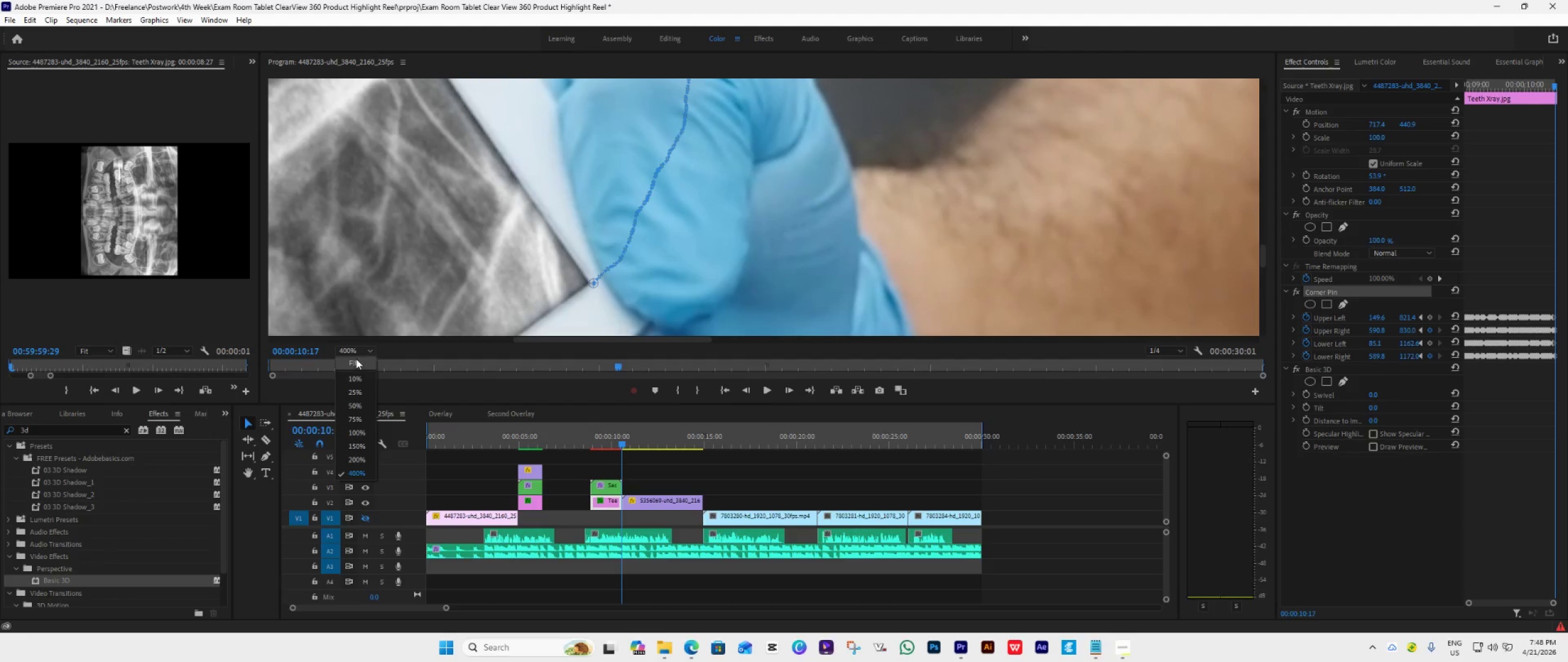 
double_click([356, 360])
 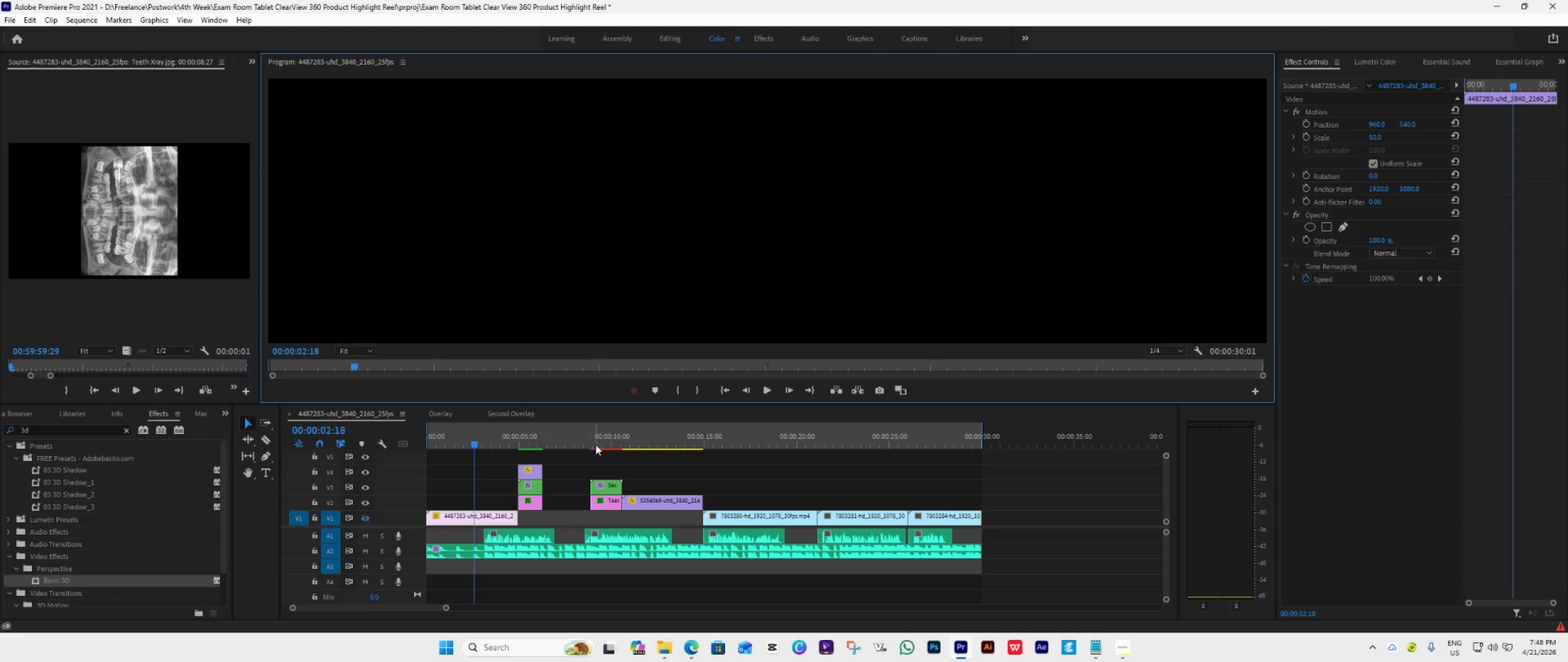 
wait(5.42)
 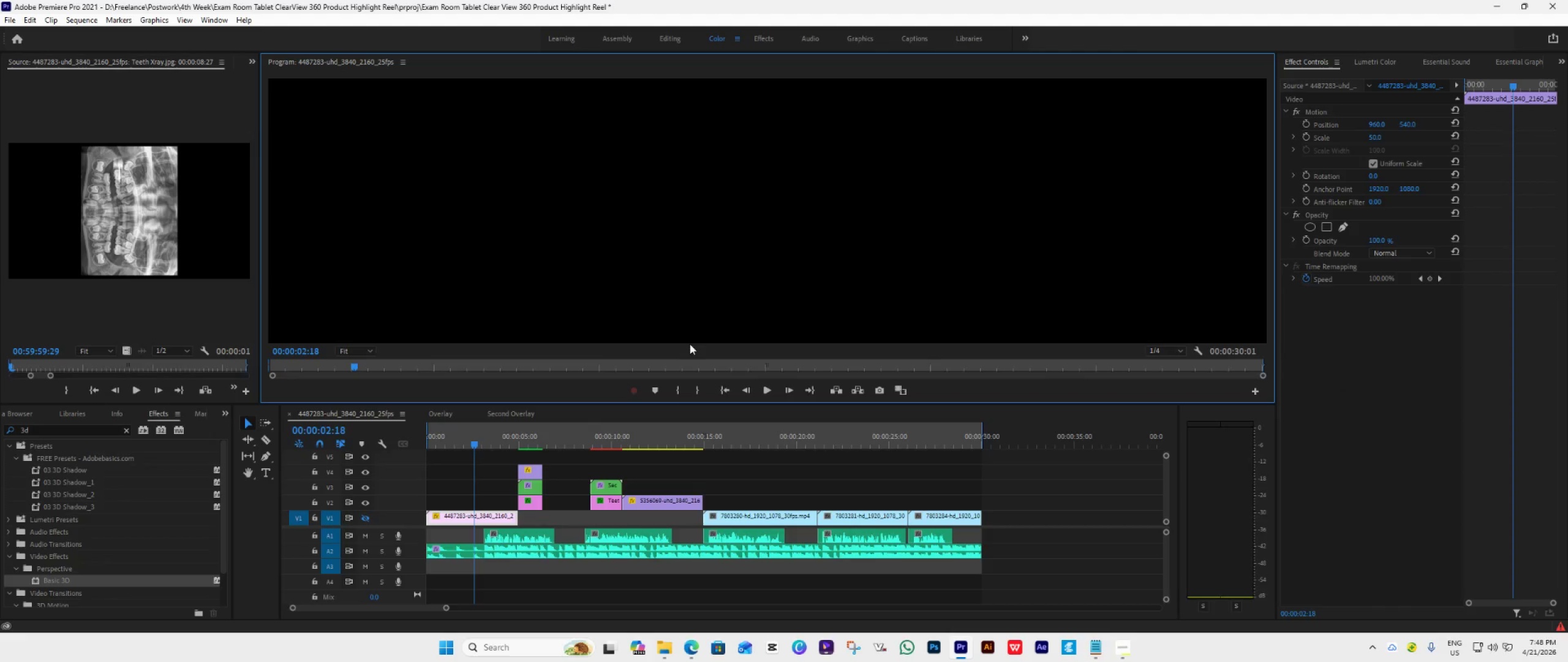 
left_click([595, 444])
 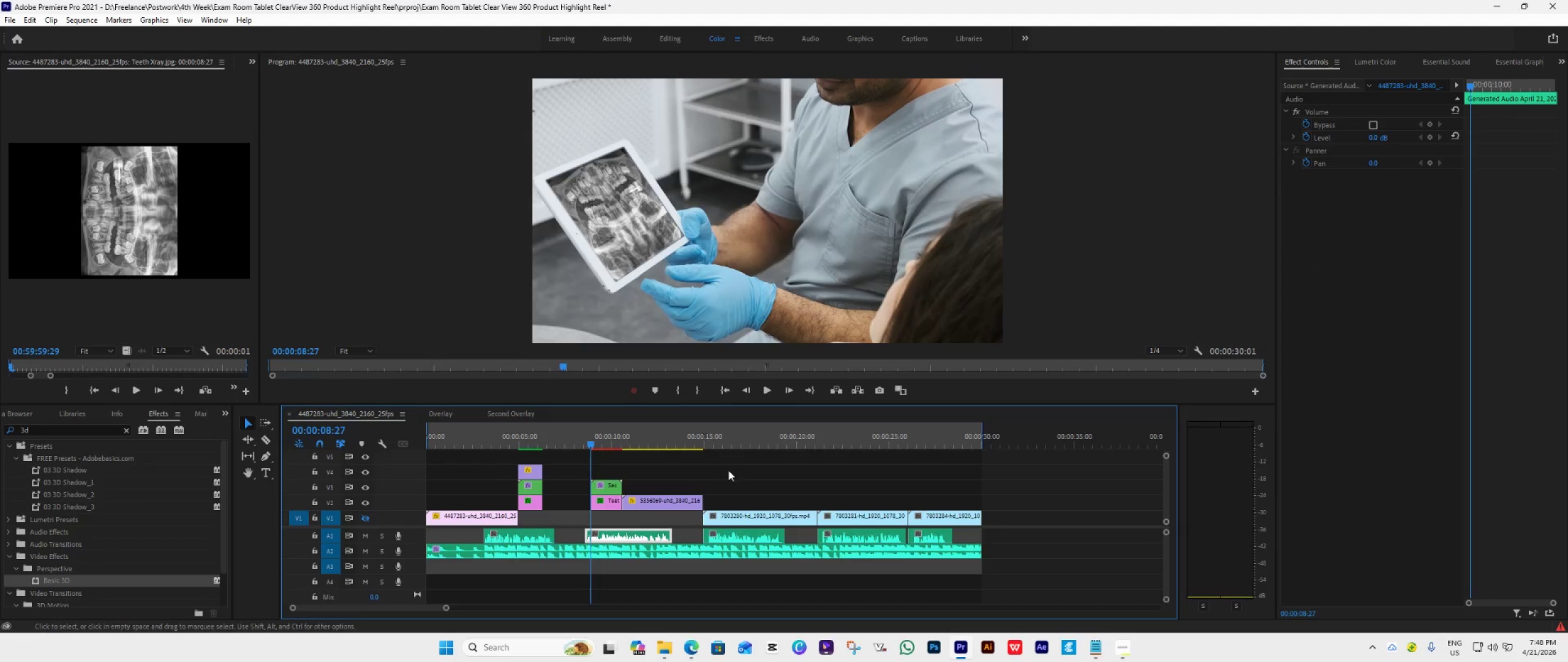 
wait(6.92)
 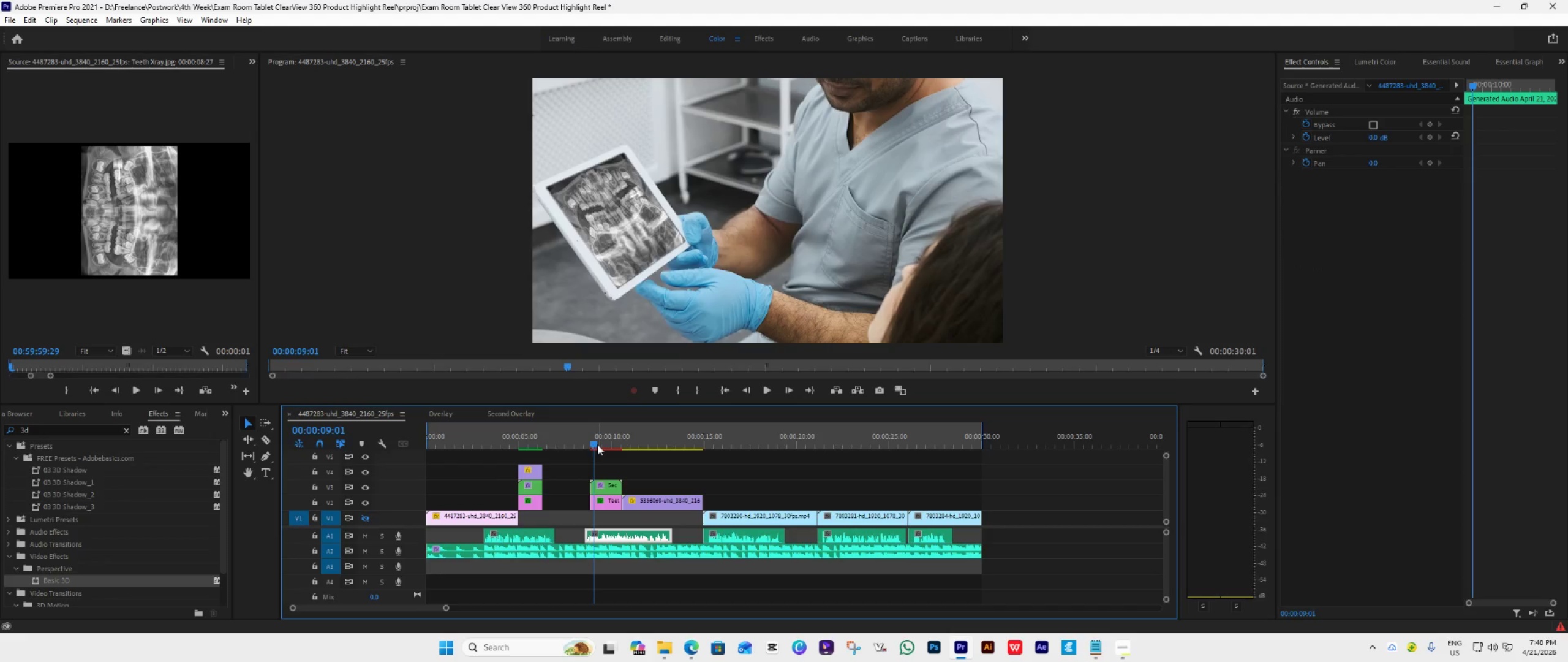 
left_click([766, 394])
 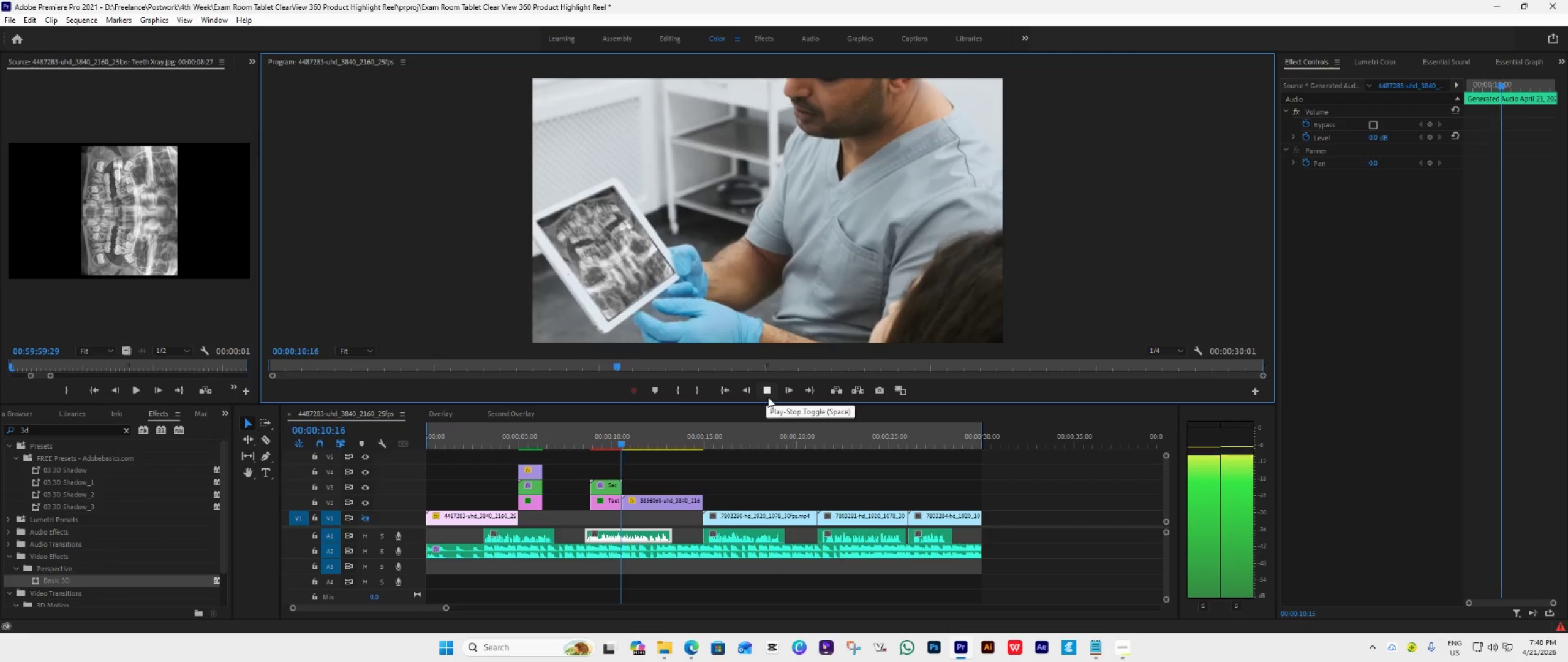 
left_click([768, 397])
 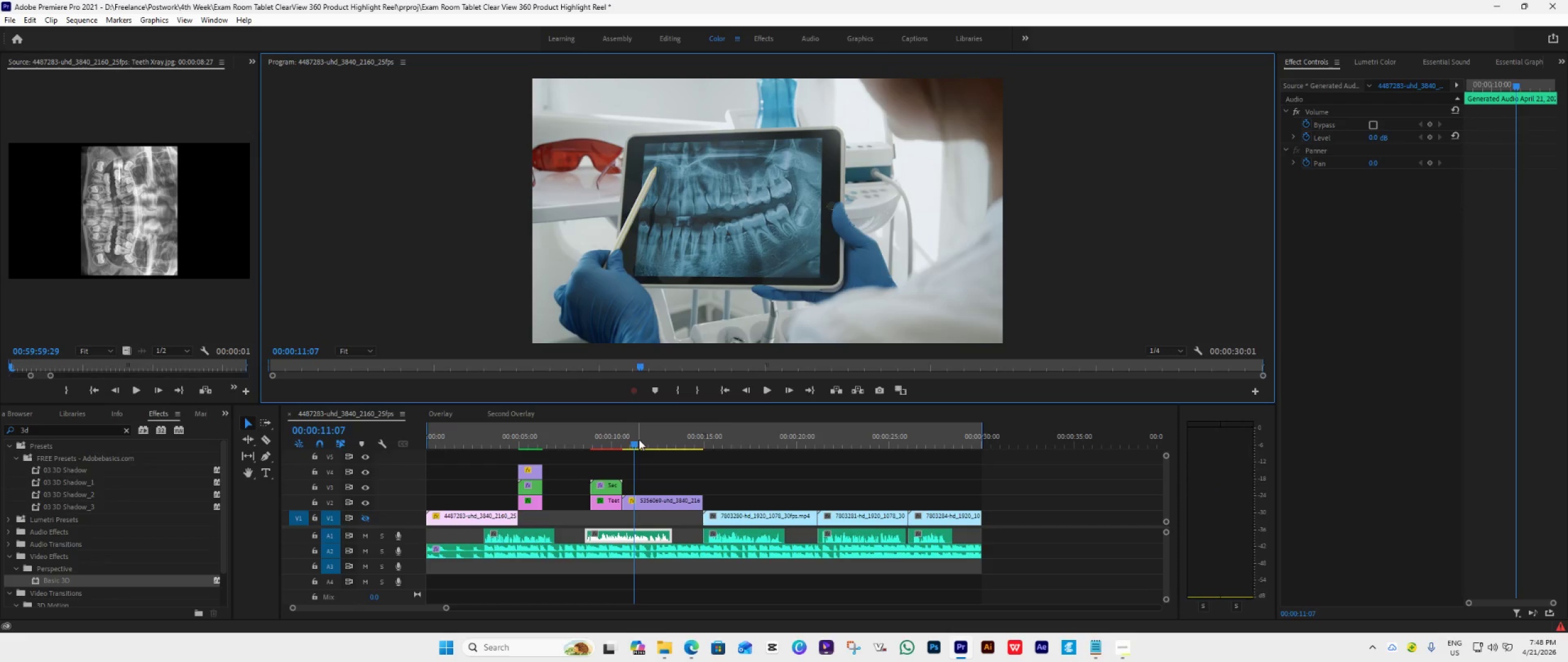 
left_click([764, 385])
 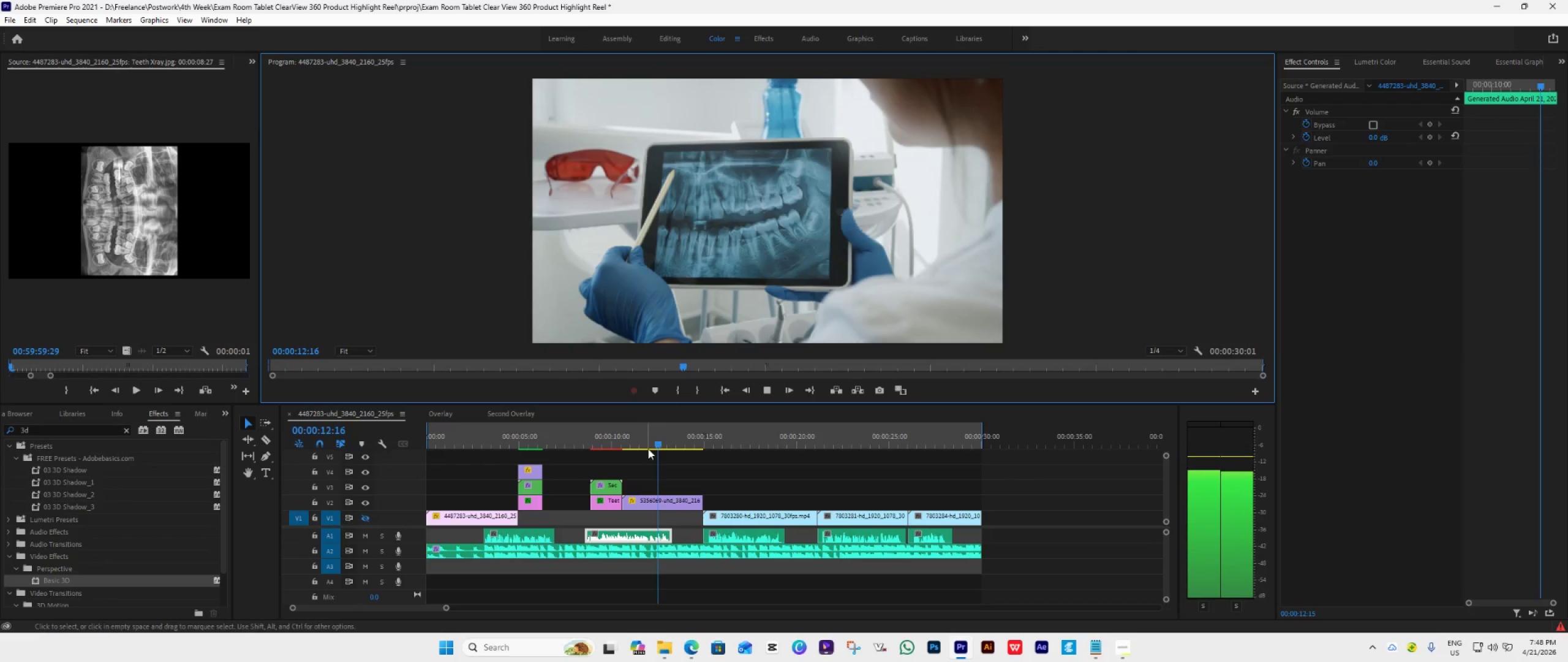 
left_click_drag(start_coordinate=[664, 441], to_coordinate=[603, 438])
 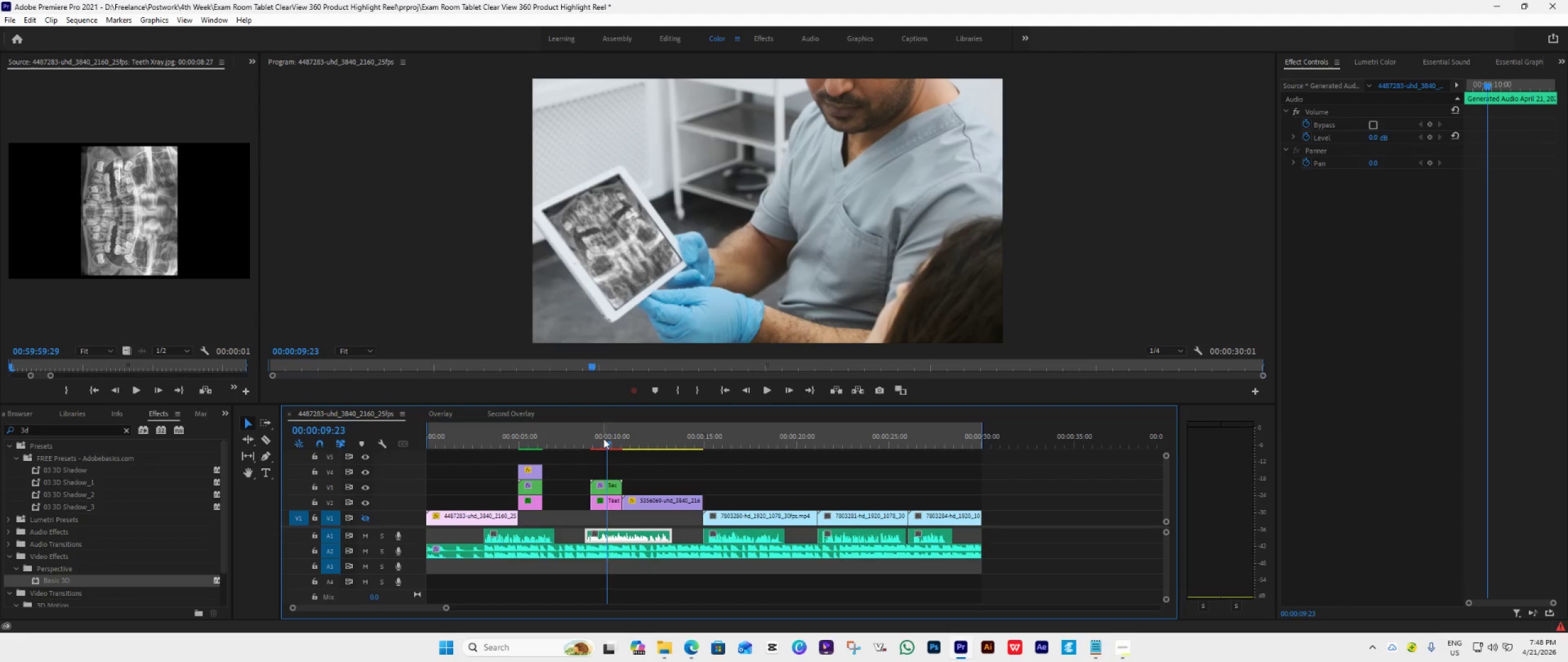 
left_click_drag(start_coordinate=[603, 438], to_coordinate=[594, 439])
 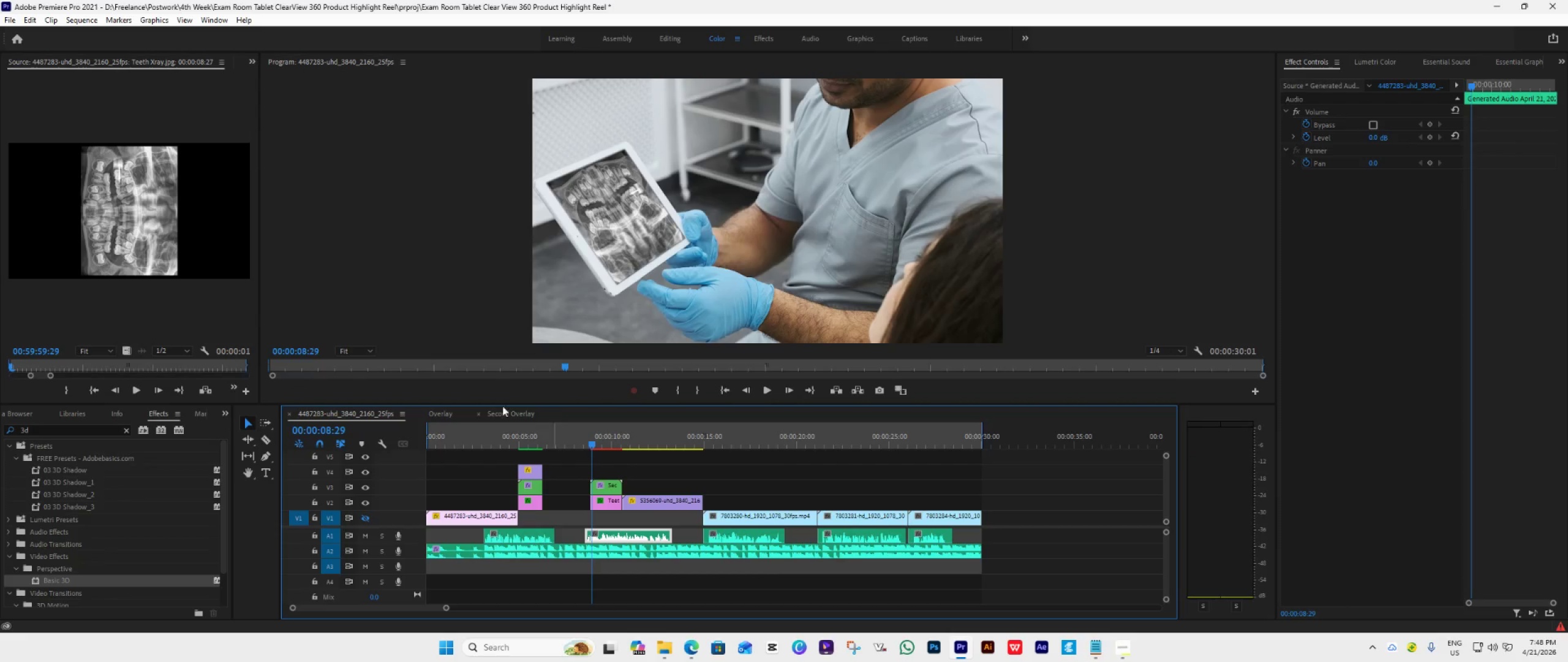 
left_click([371, 352])
 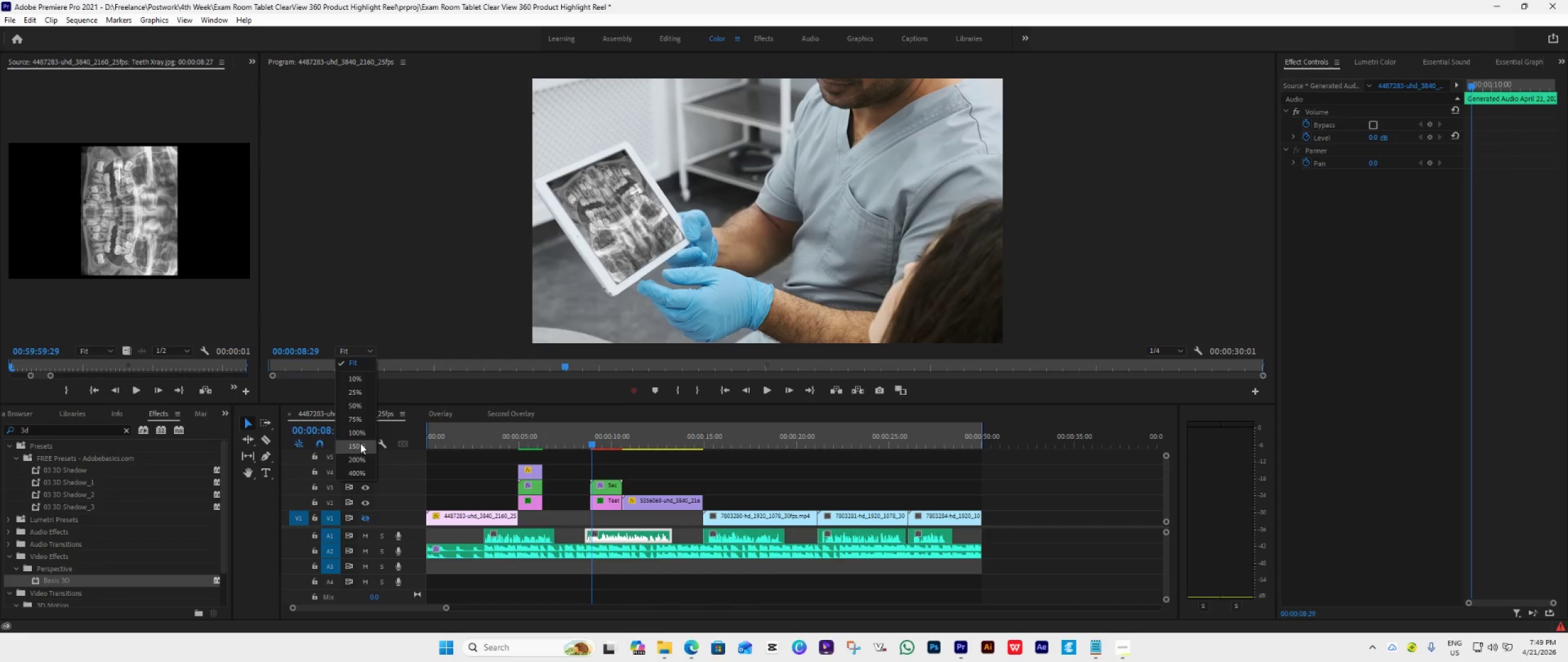 
left_click([360, 432])
 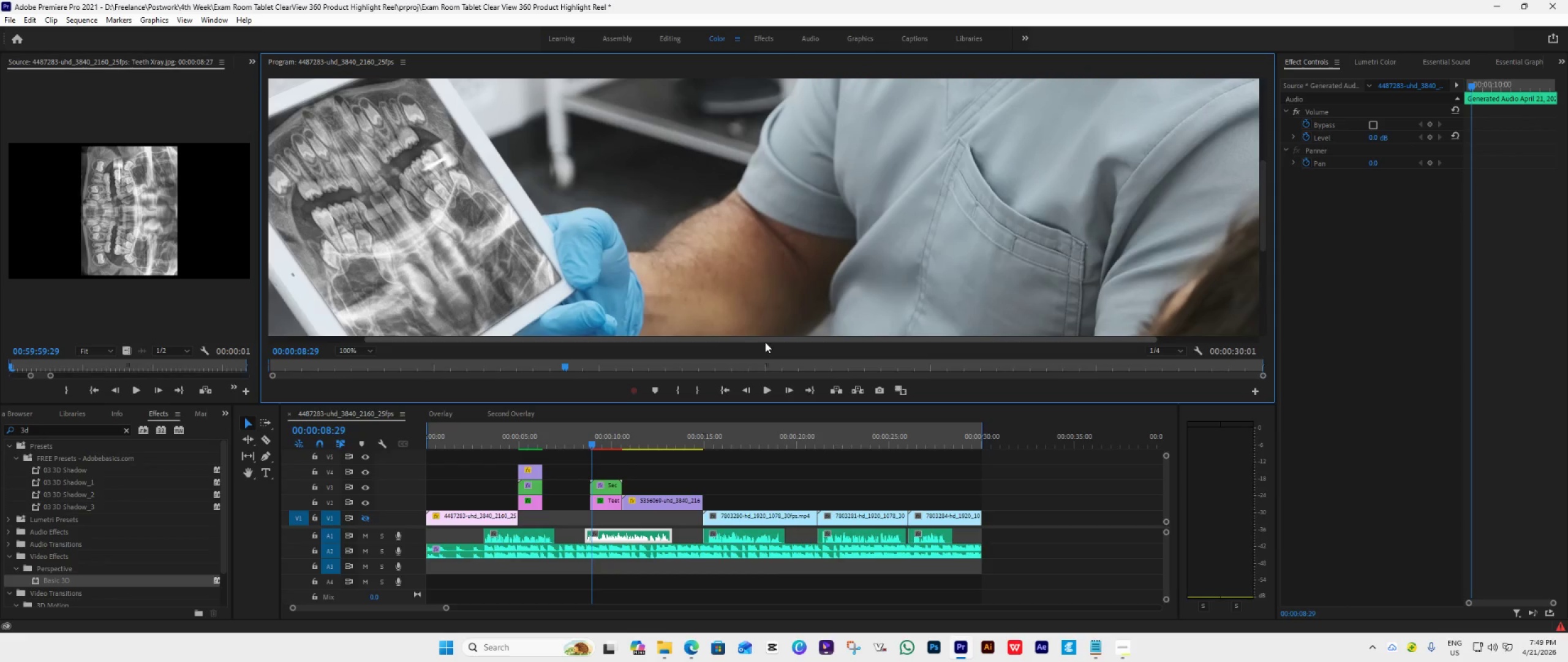 
left_click_drag(start_coordinate=[737, 341], to_coordinate=[597, 338])
 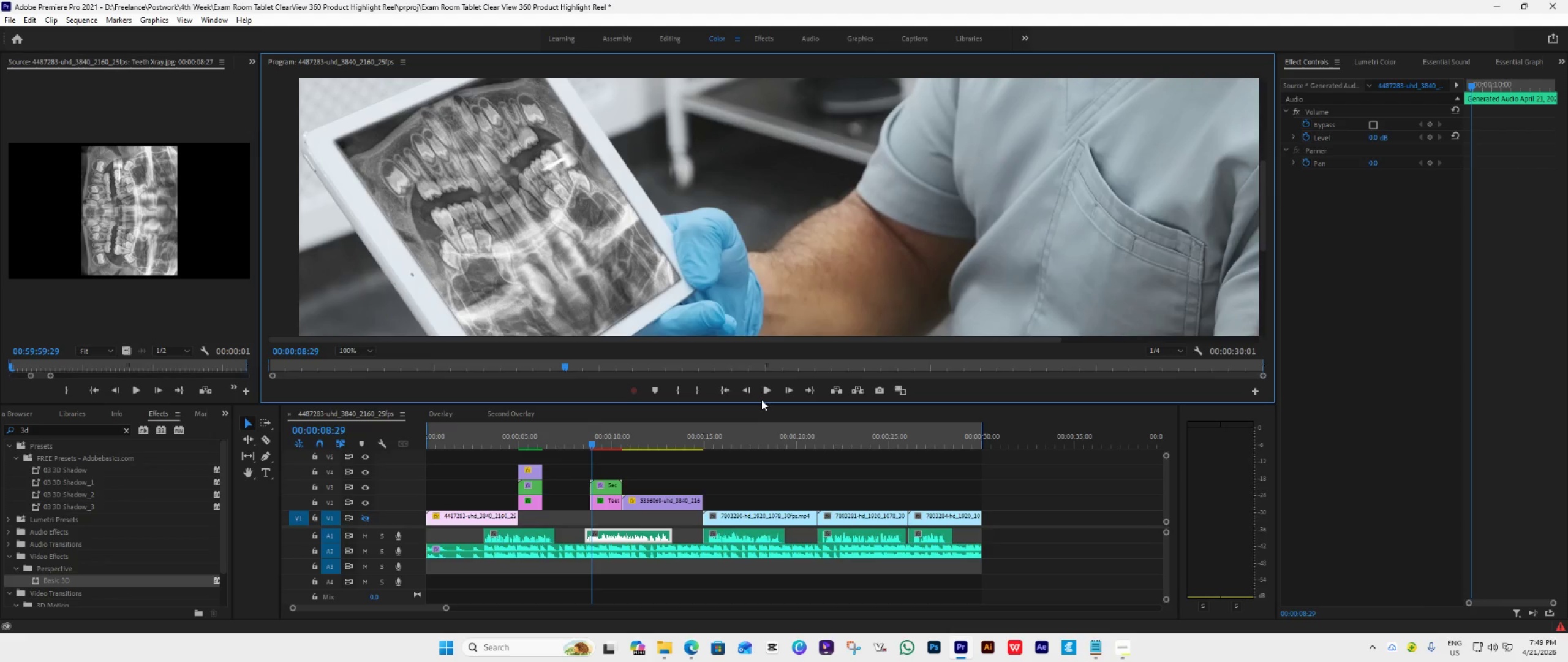 
left_click([767, 390])
 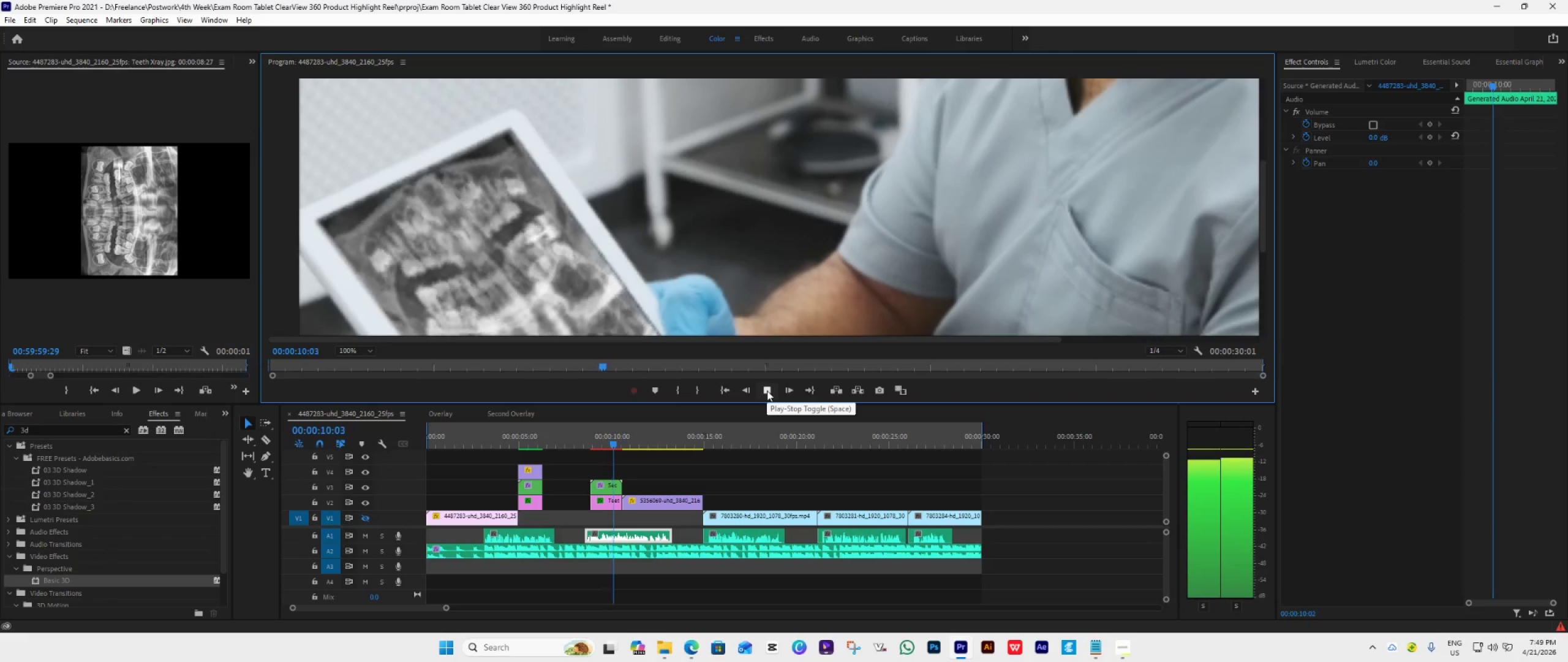 
left_click([767, 390])
 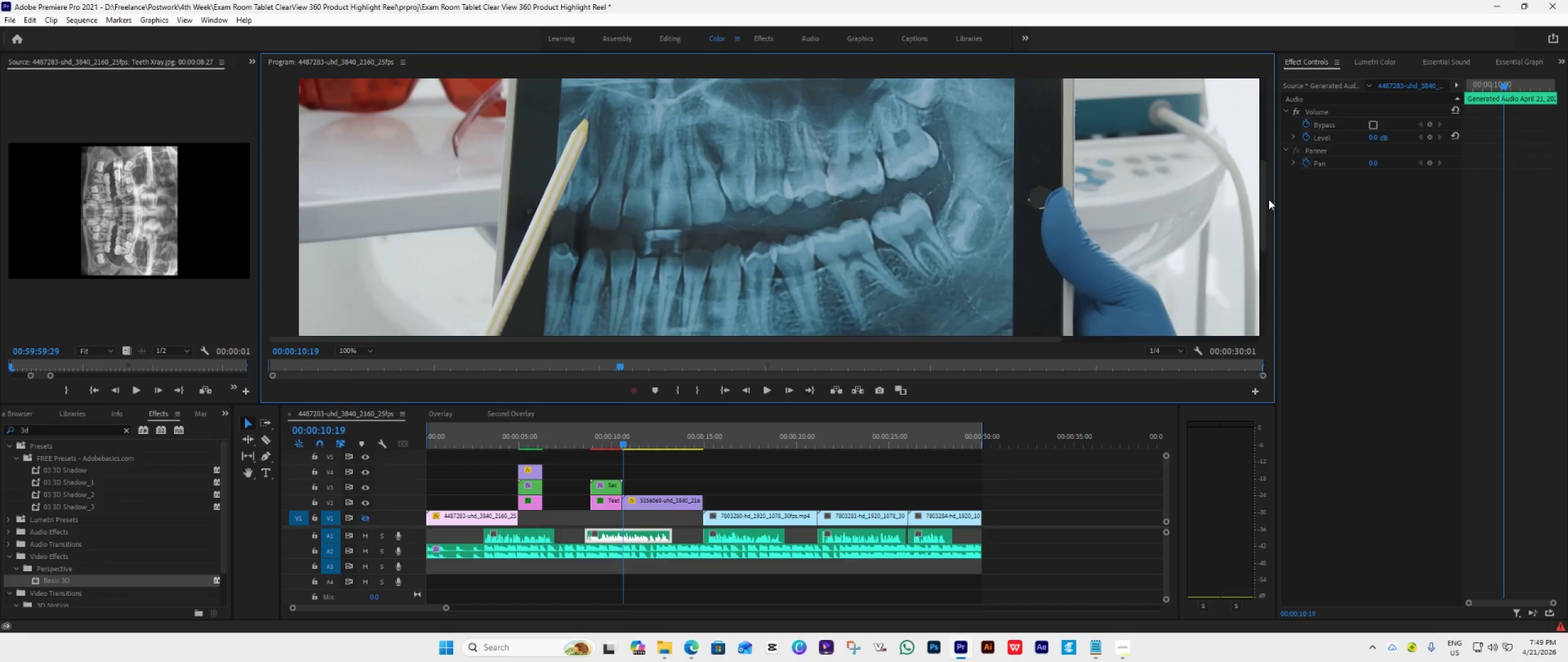 
left_click_drag(start_coordinate=[1264, 199], to_coordinate=[1268, 234])
 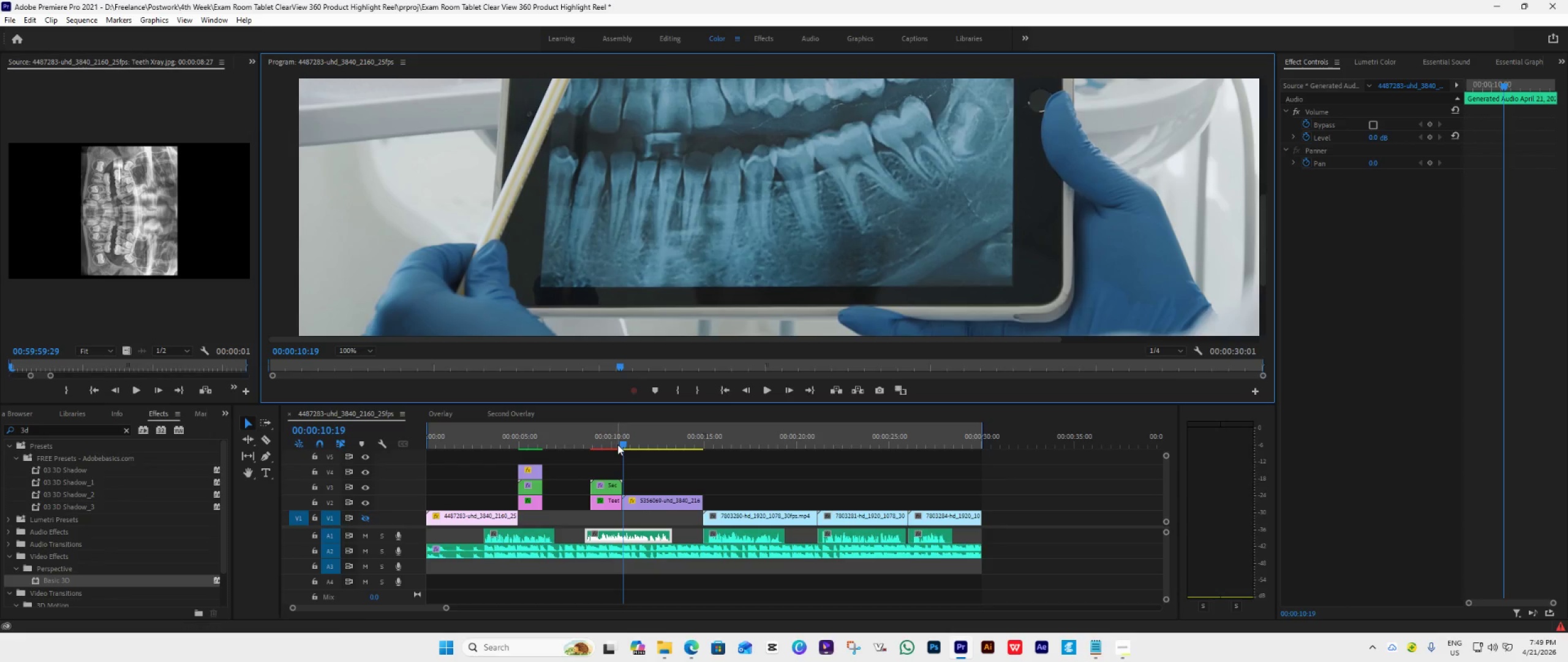 
left_click_drag(start_coordinate=[621, 444], to_coordinate=[605, 451])
 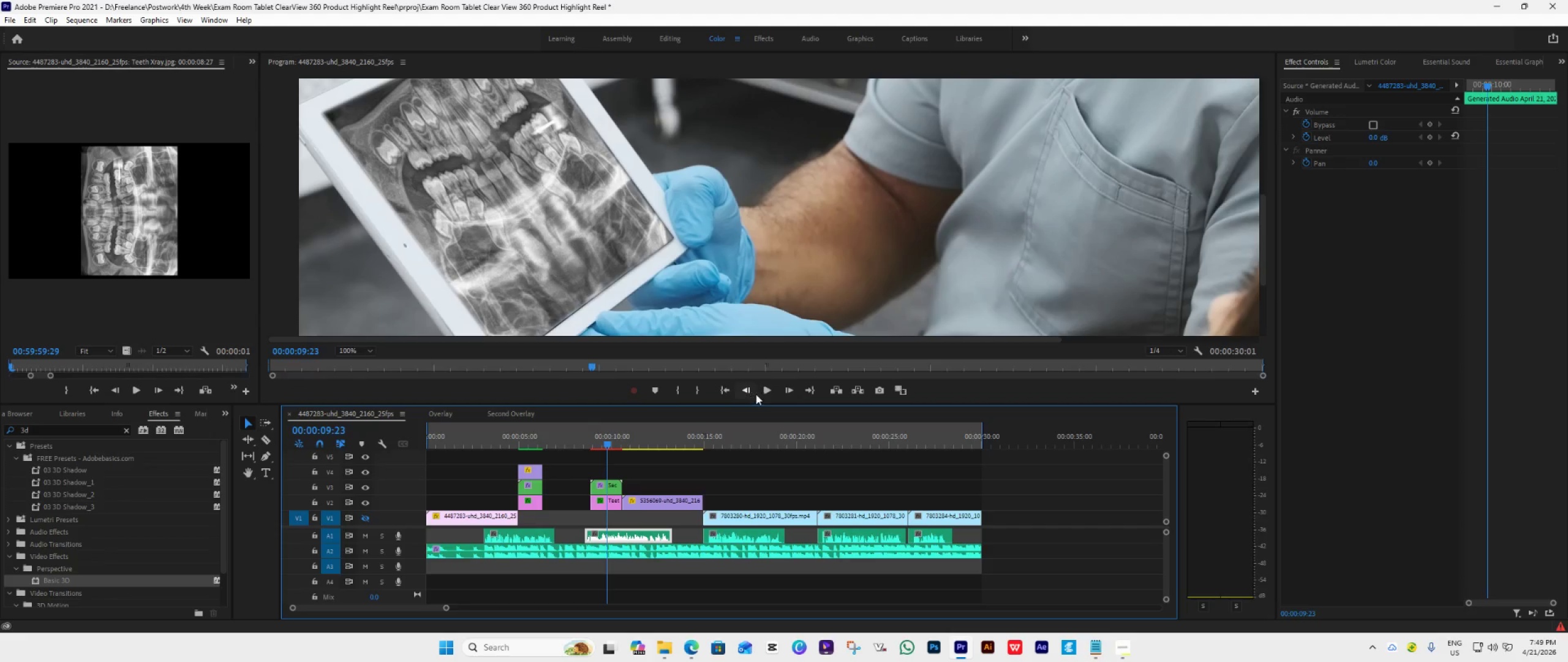 
double_click([763, 391])
 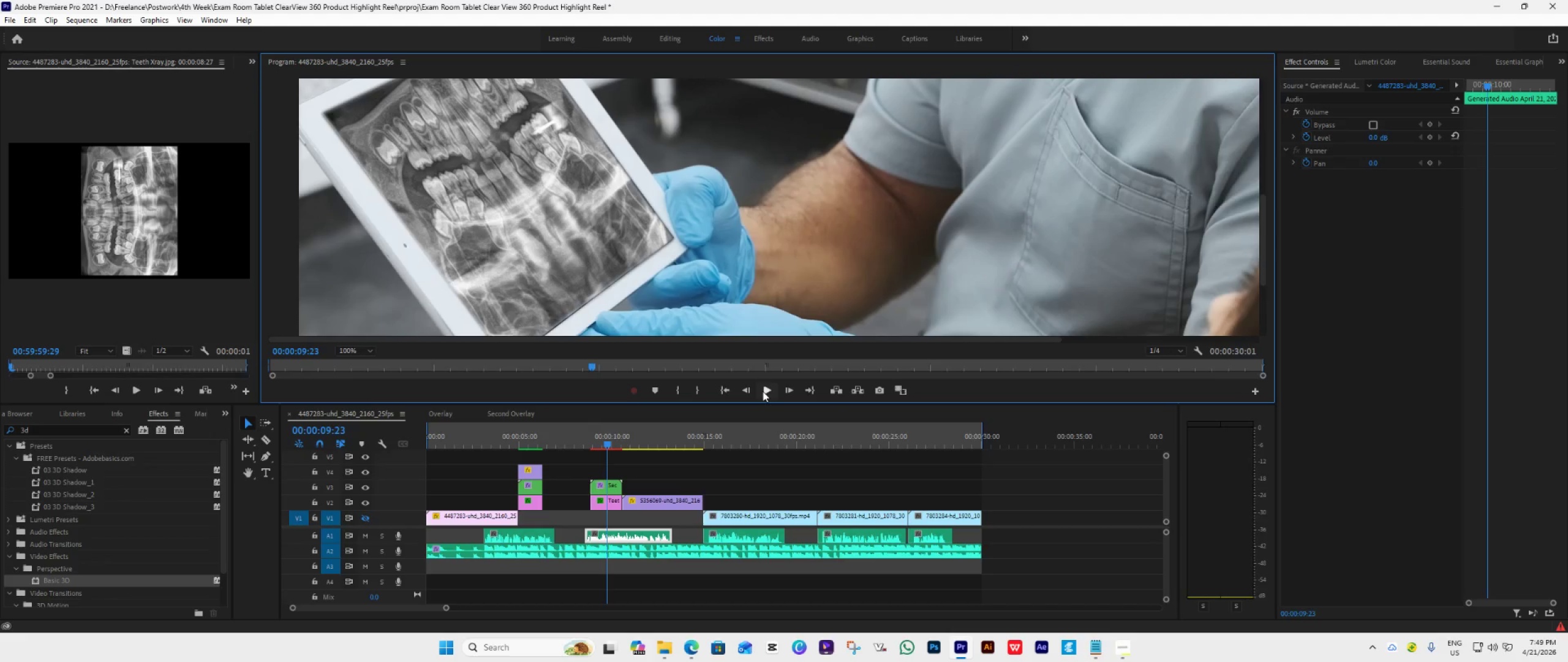 
double_click([763, 391])
 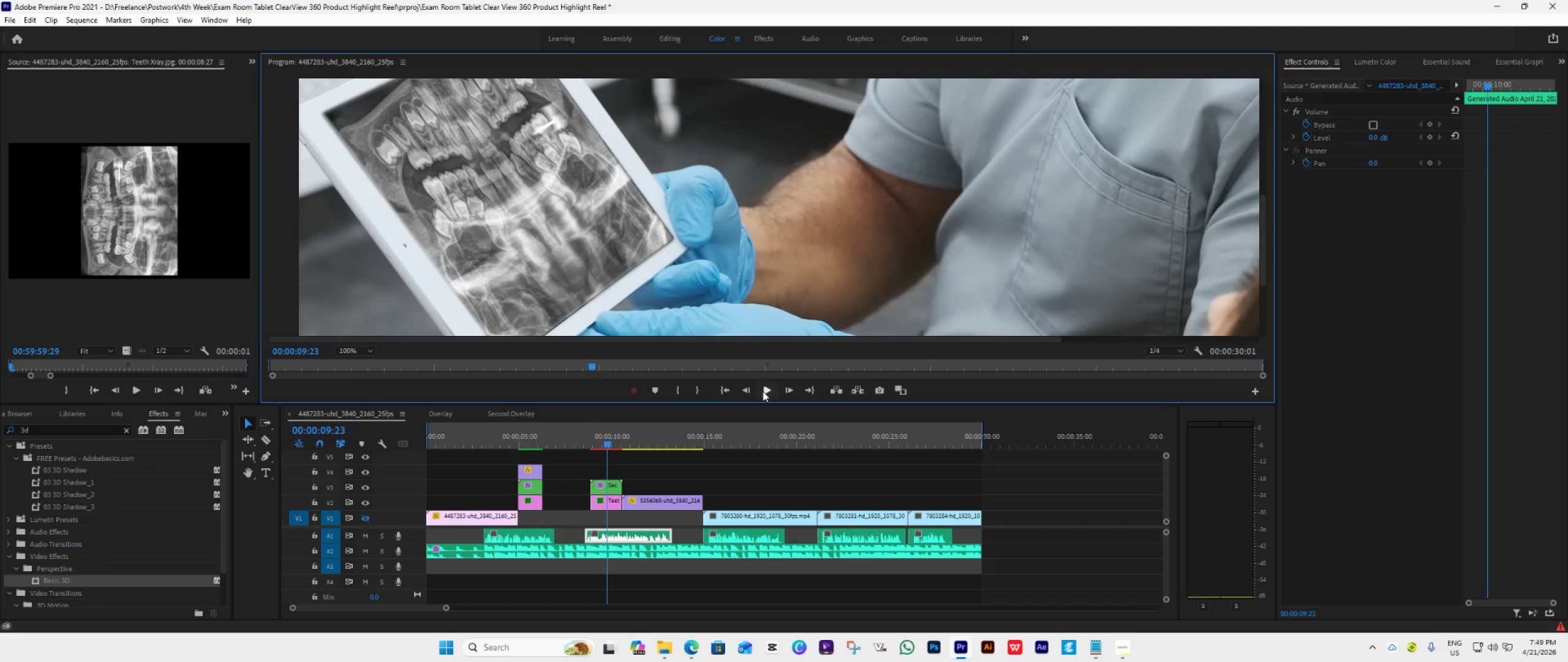 
double_click([763, 391])
 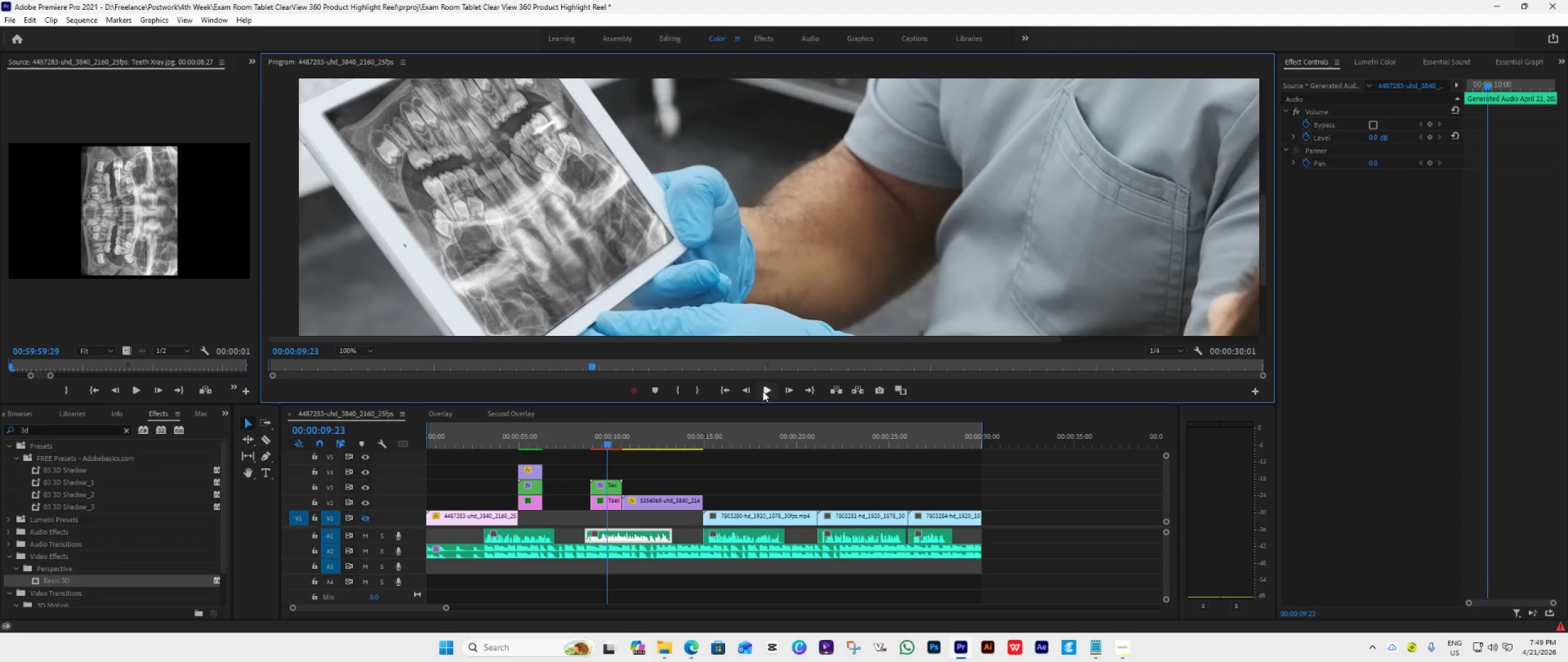 
left_click([763, 391])
 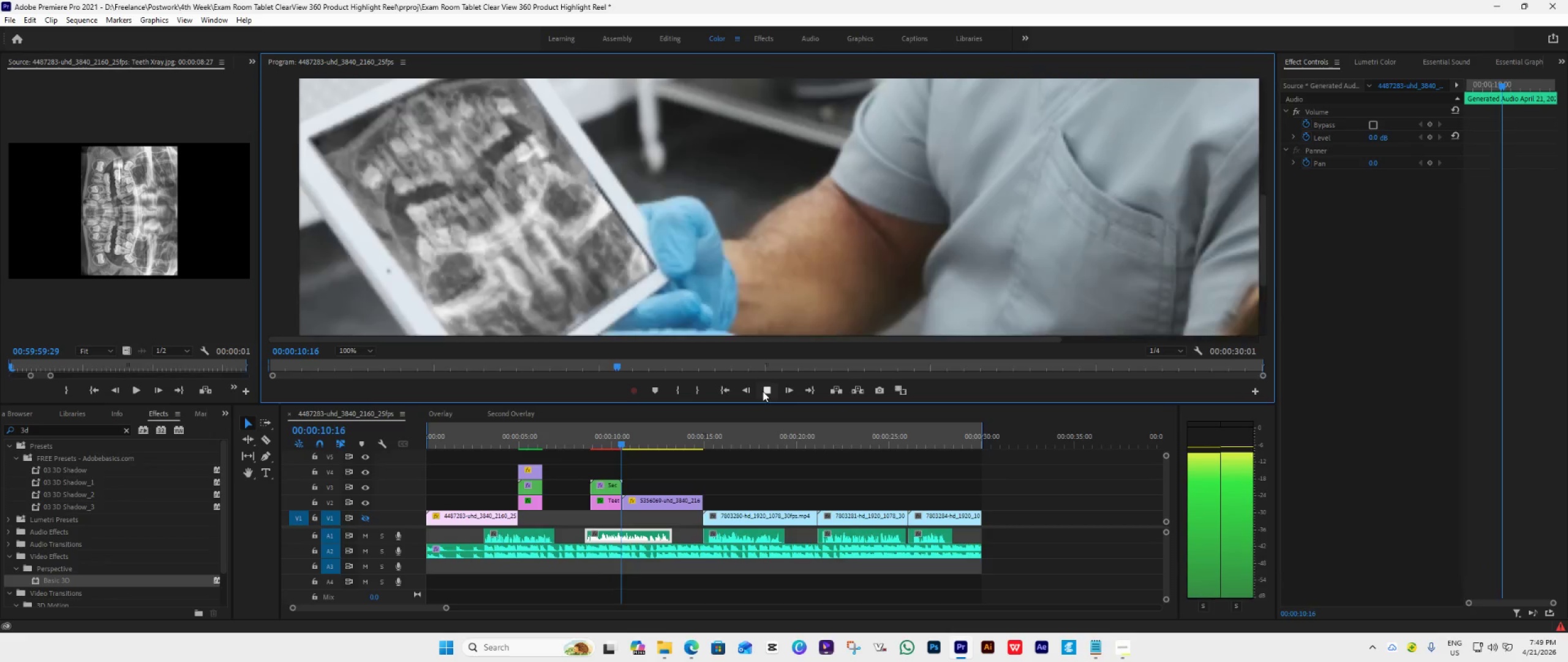 
left_click([763, 391])
 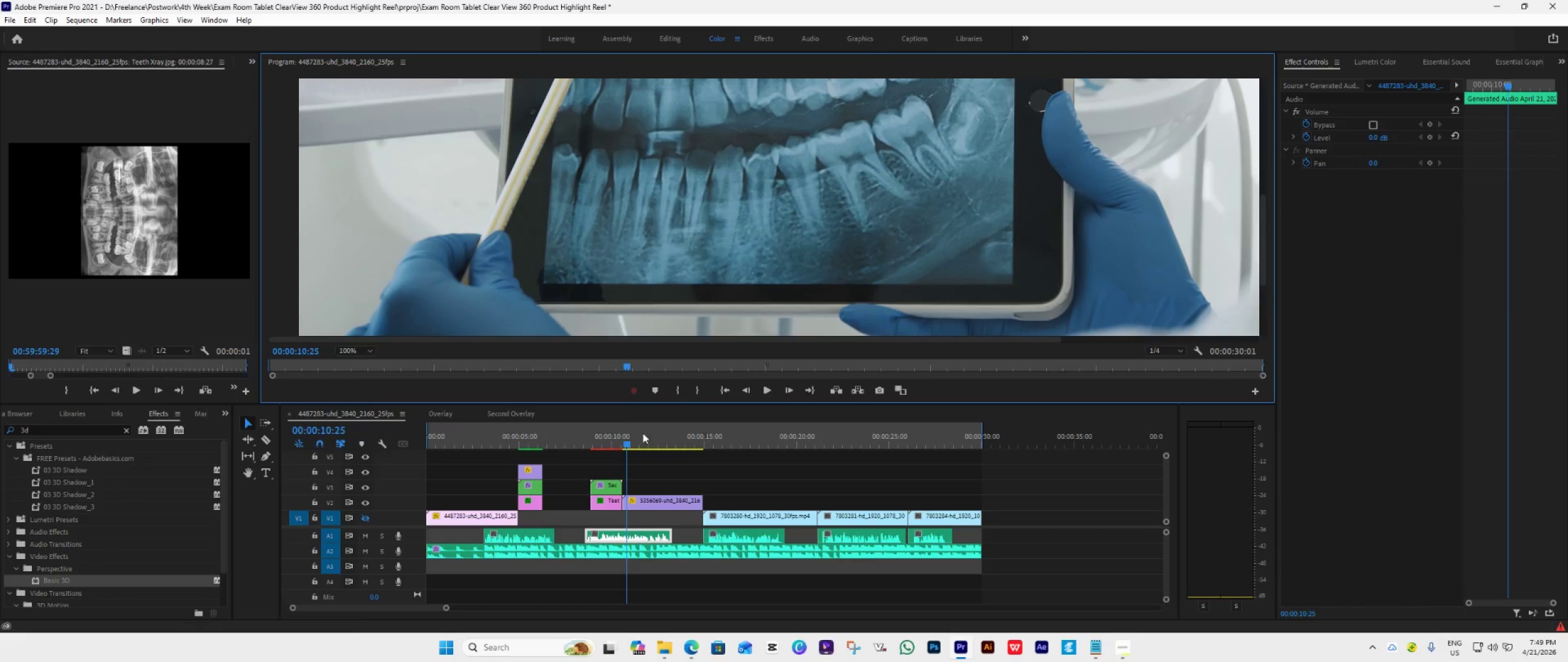 
left_click_drag(start_coordinate=[624, 443], to_coordinate=[588, 452])
 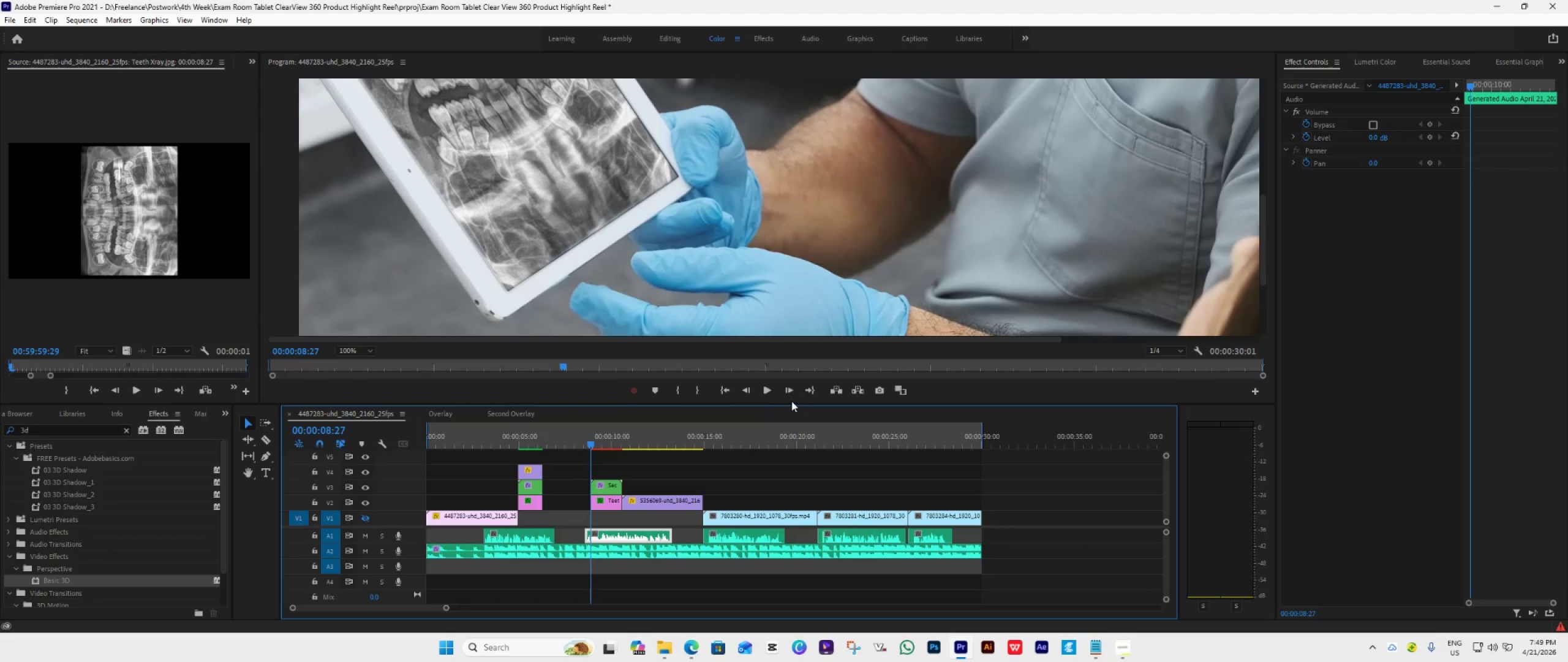 
left_click([793, 392])
 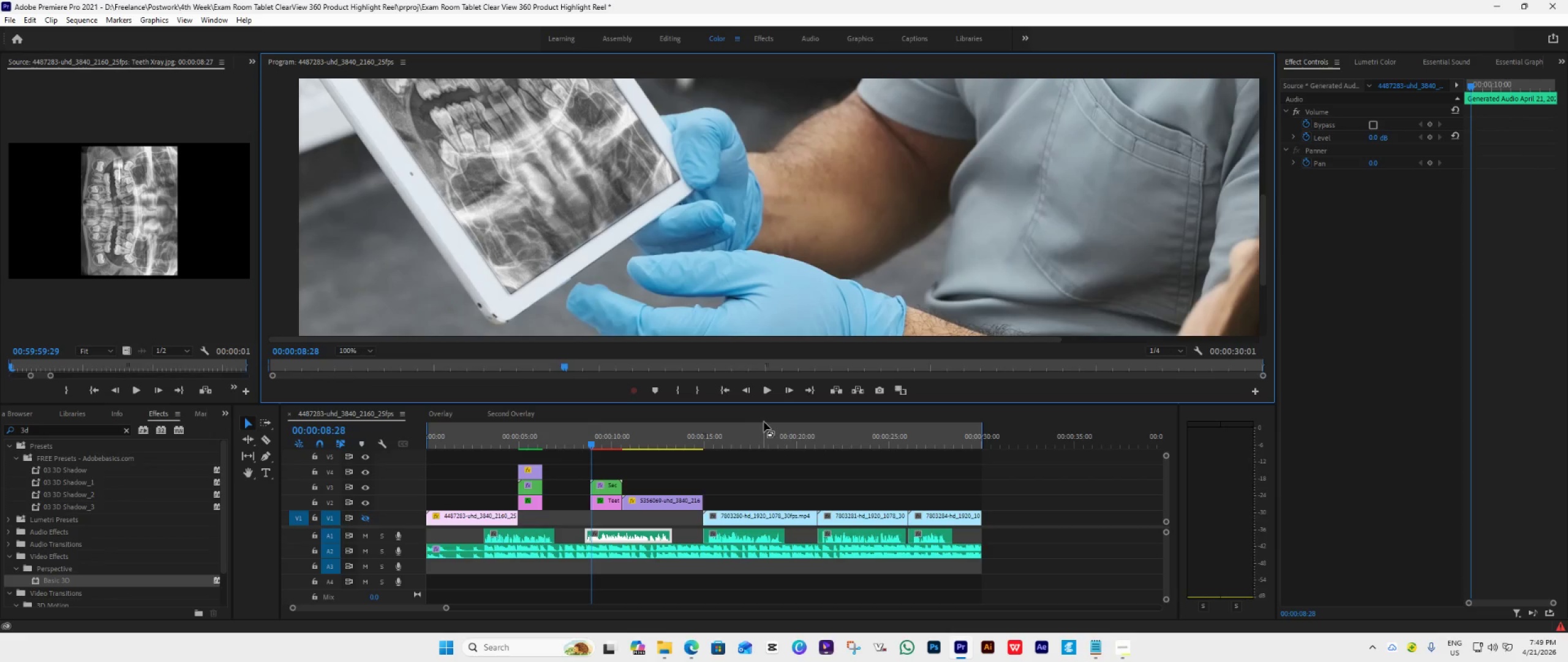 
wait(5.39)
 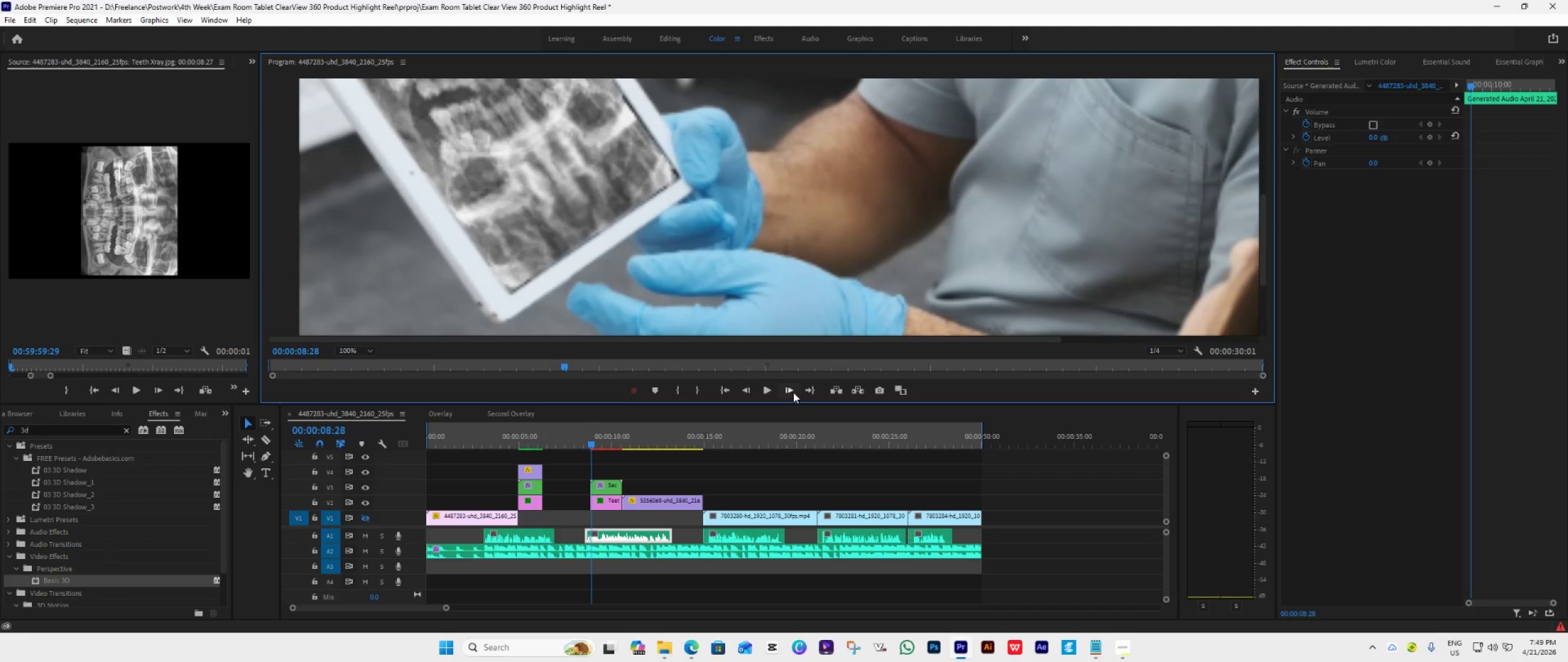 
left_click([788, 388])
 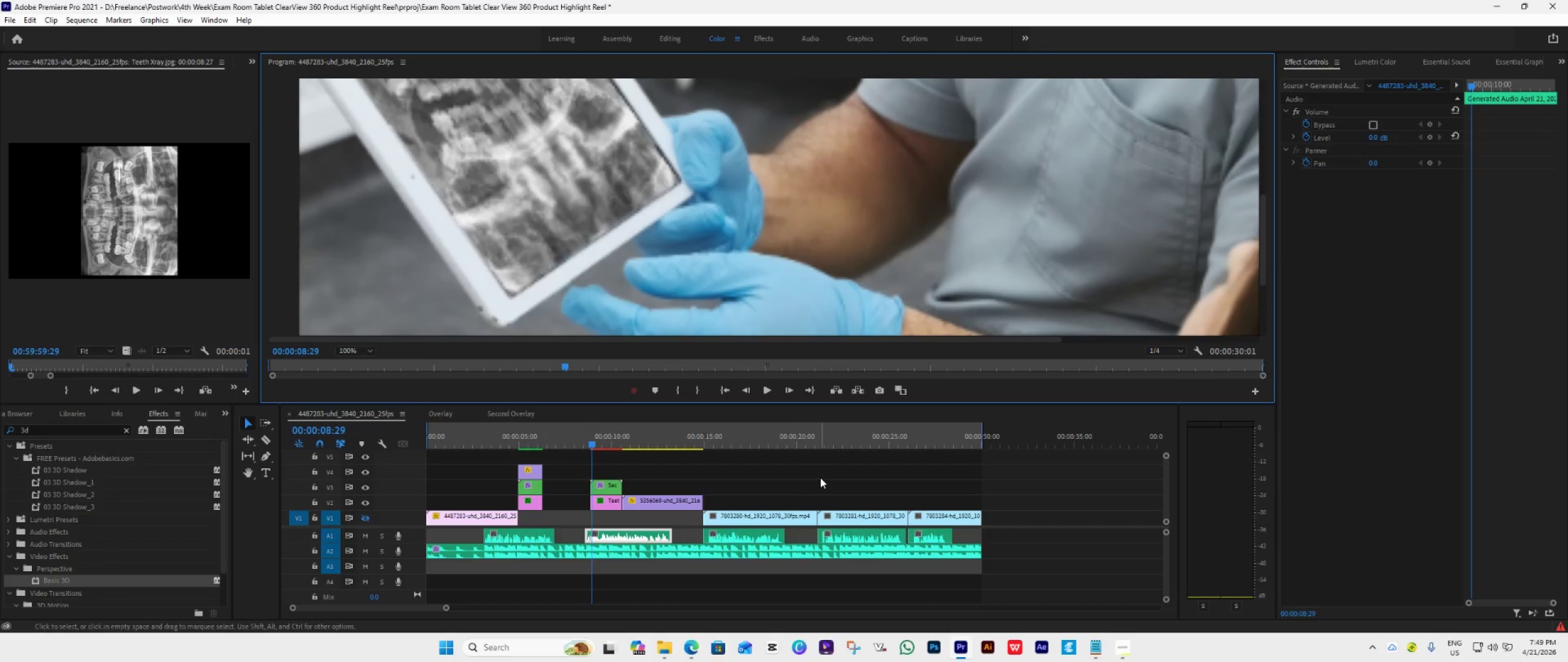 
double_click([820, 477])
 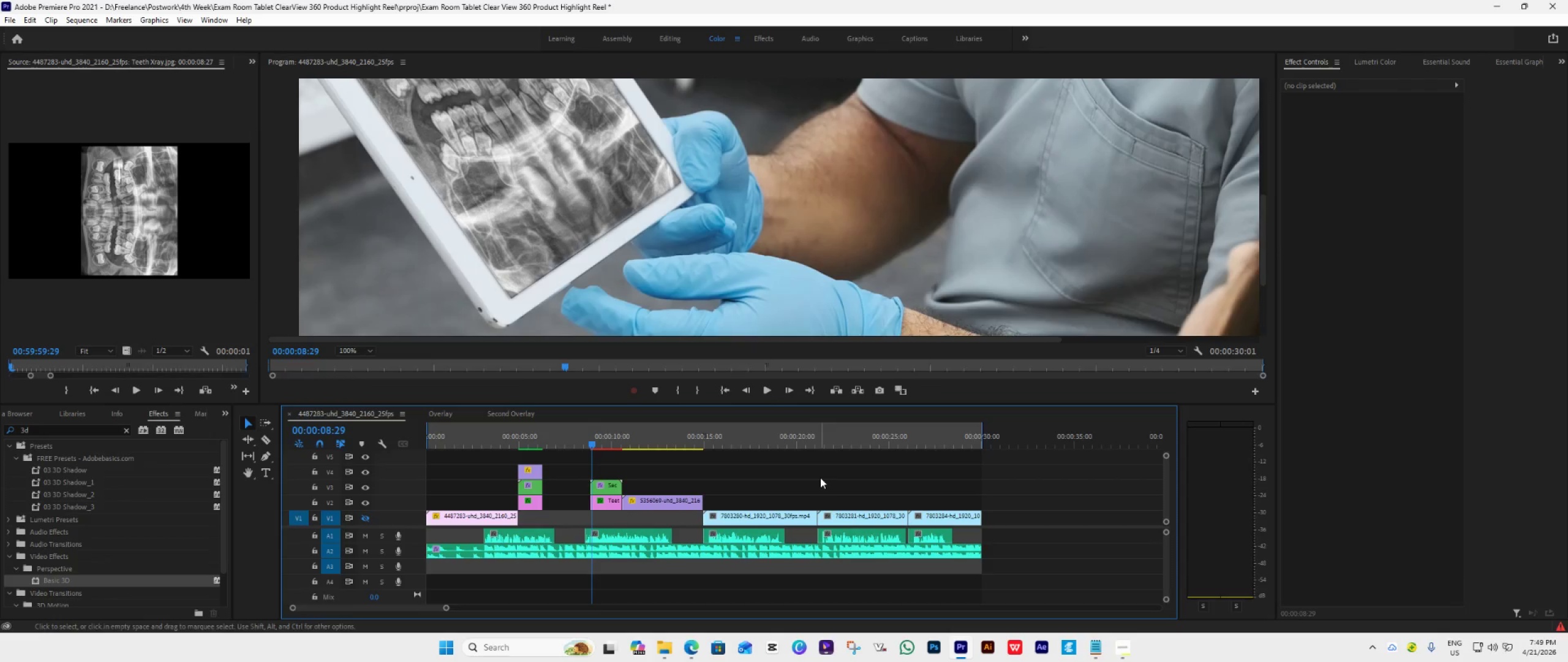 
key(Control+M)
 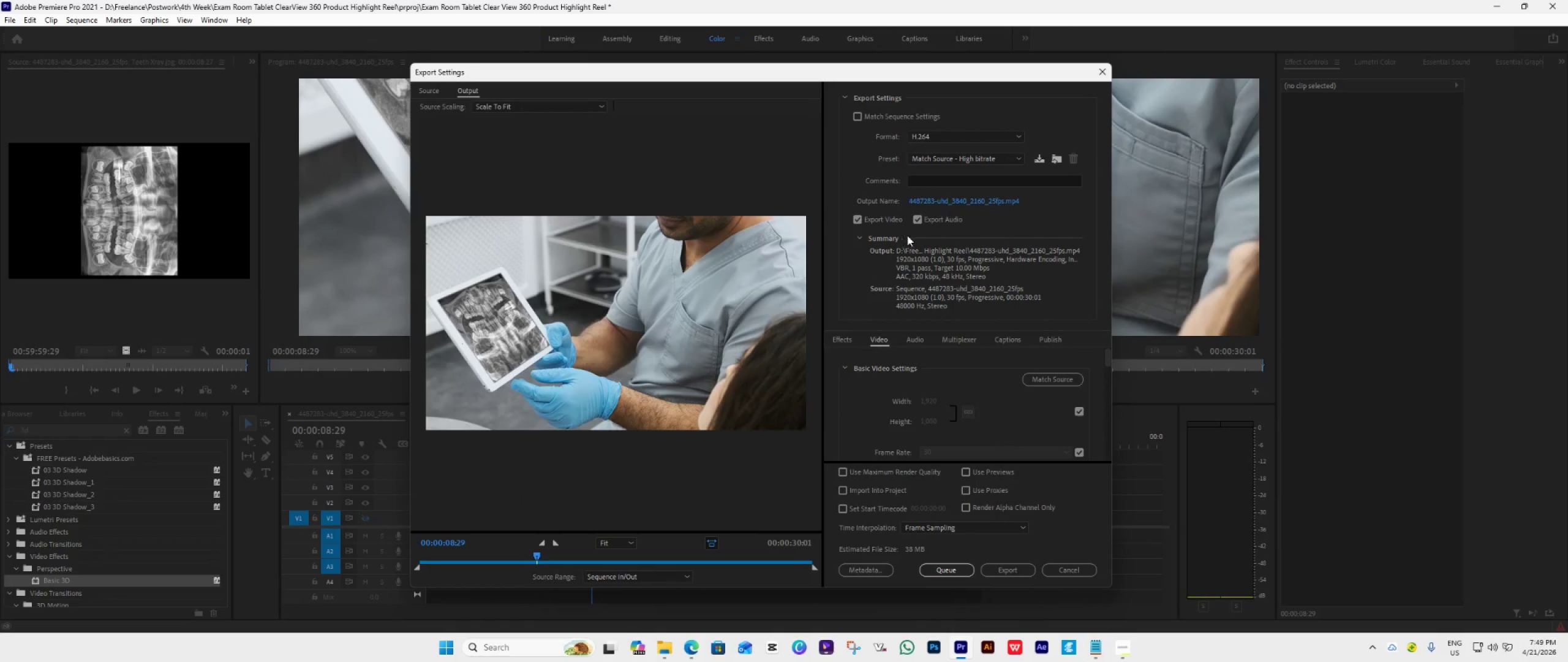 
double_click([970, 195])
 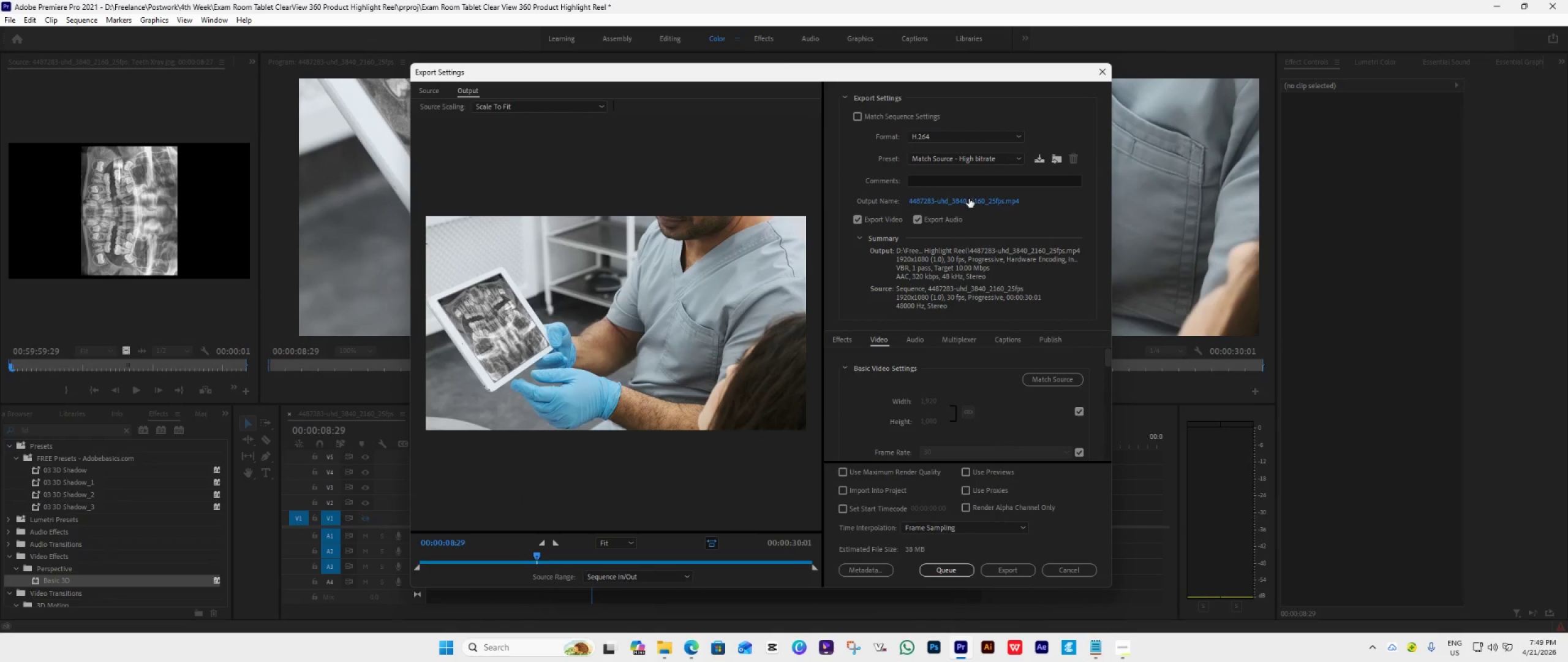 
triple_click([968, 201])
 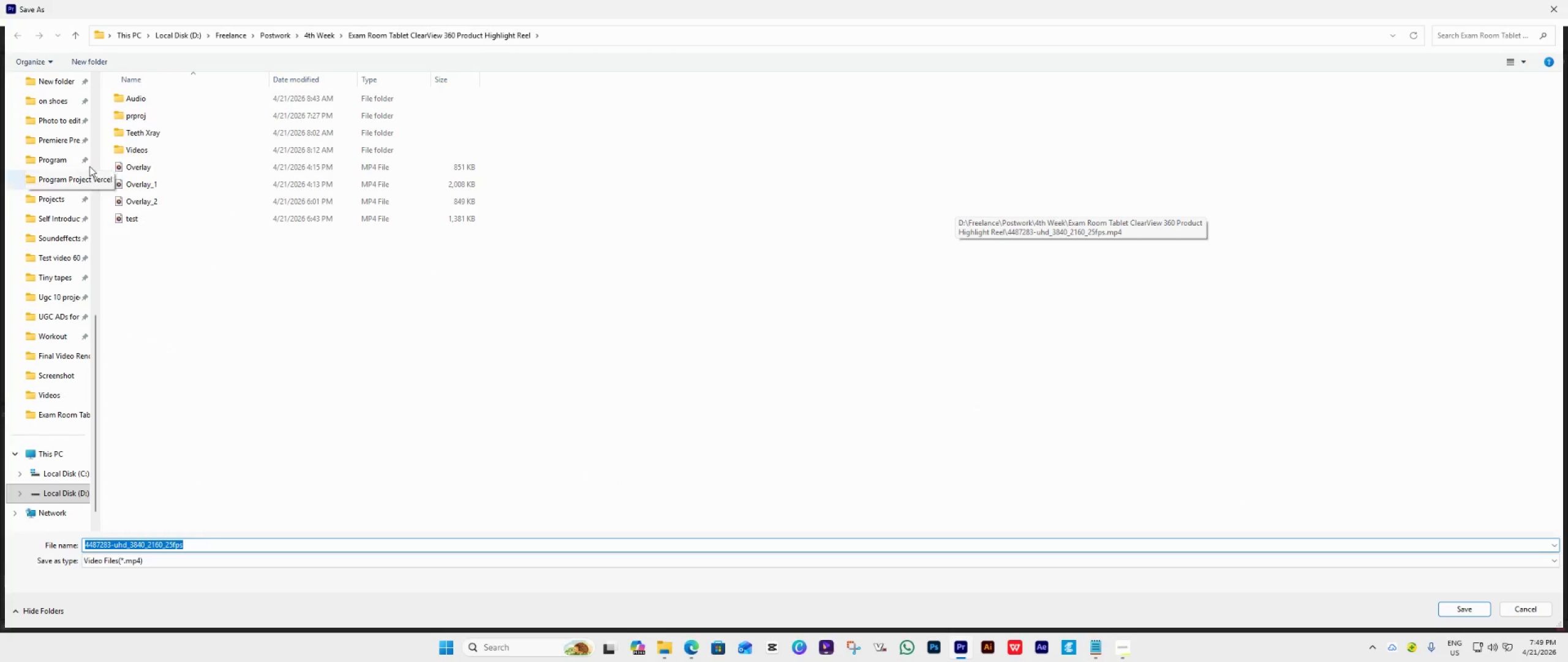 
left_click([165, 215])
 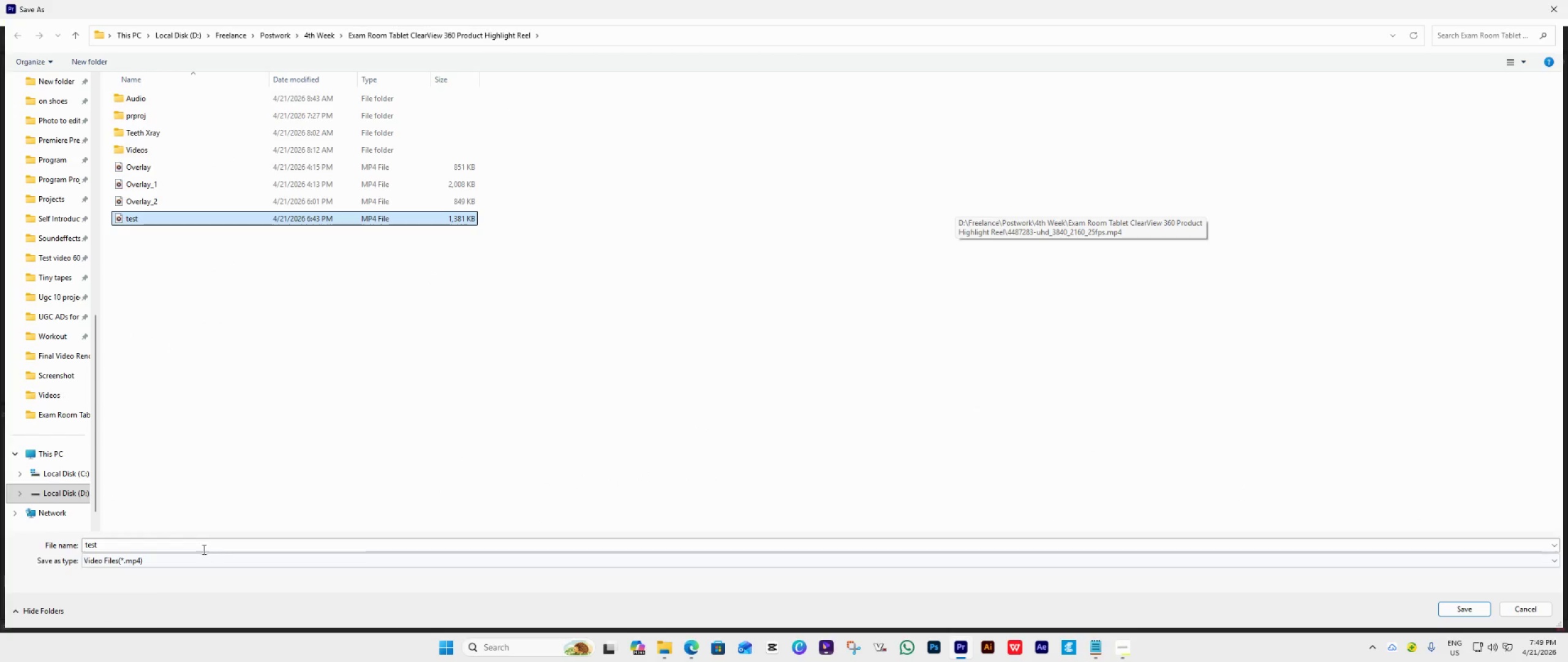 
double_click([203, 549])
 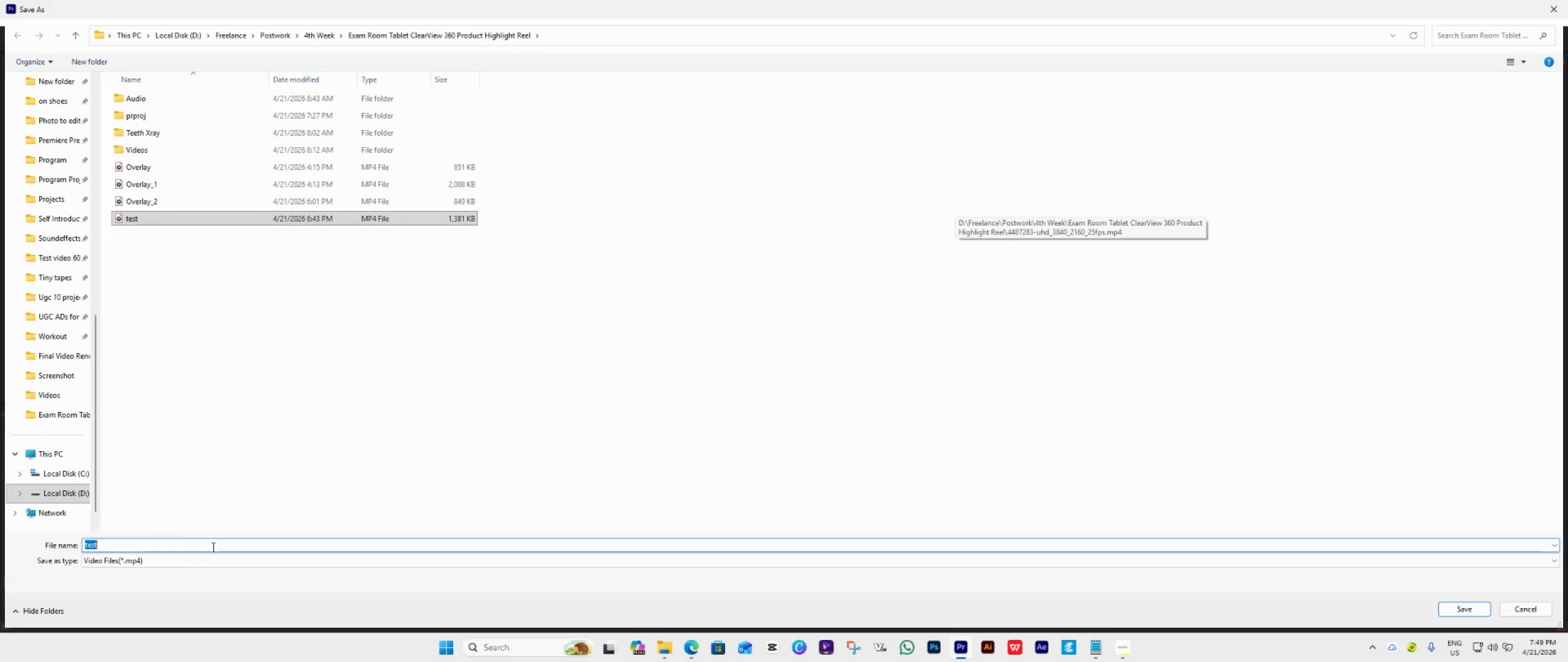 
left_click([212, 547])
 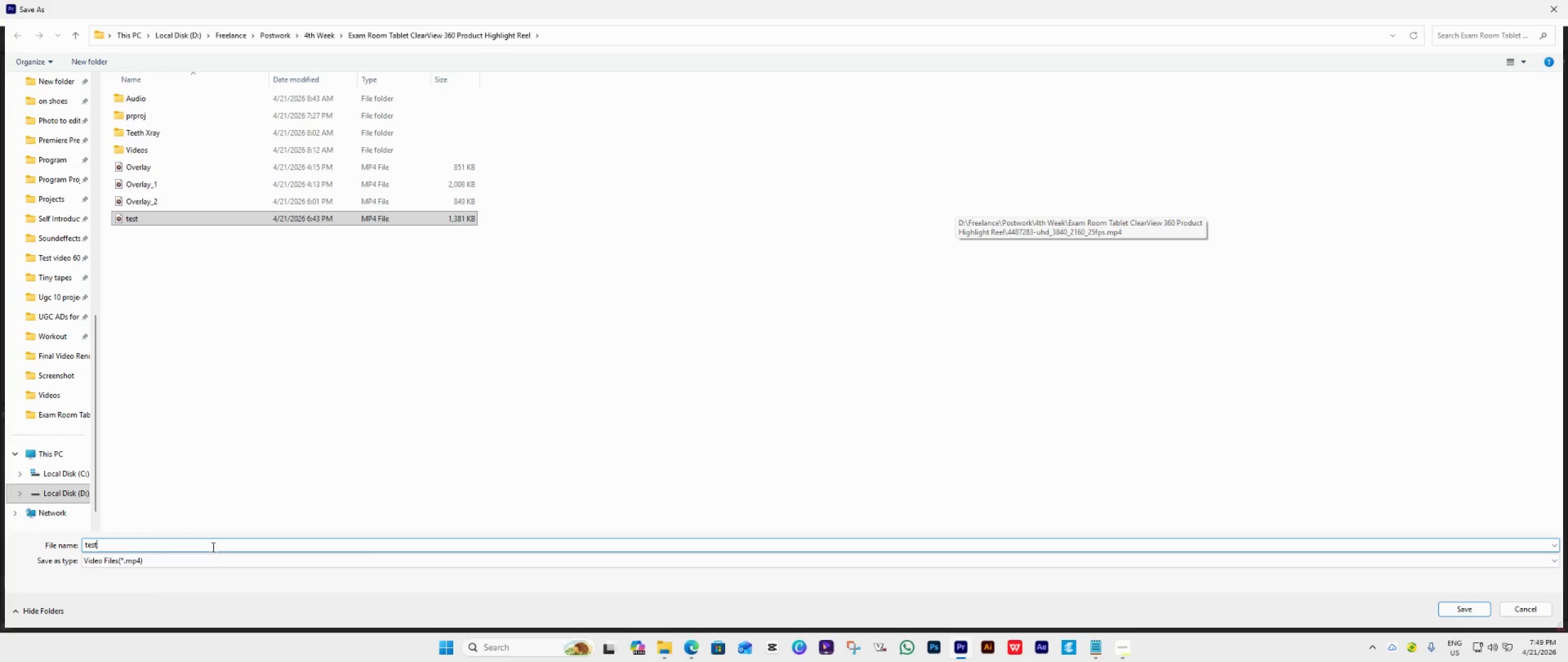 
key(Space)
 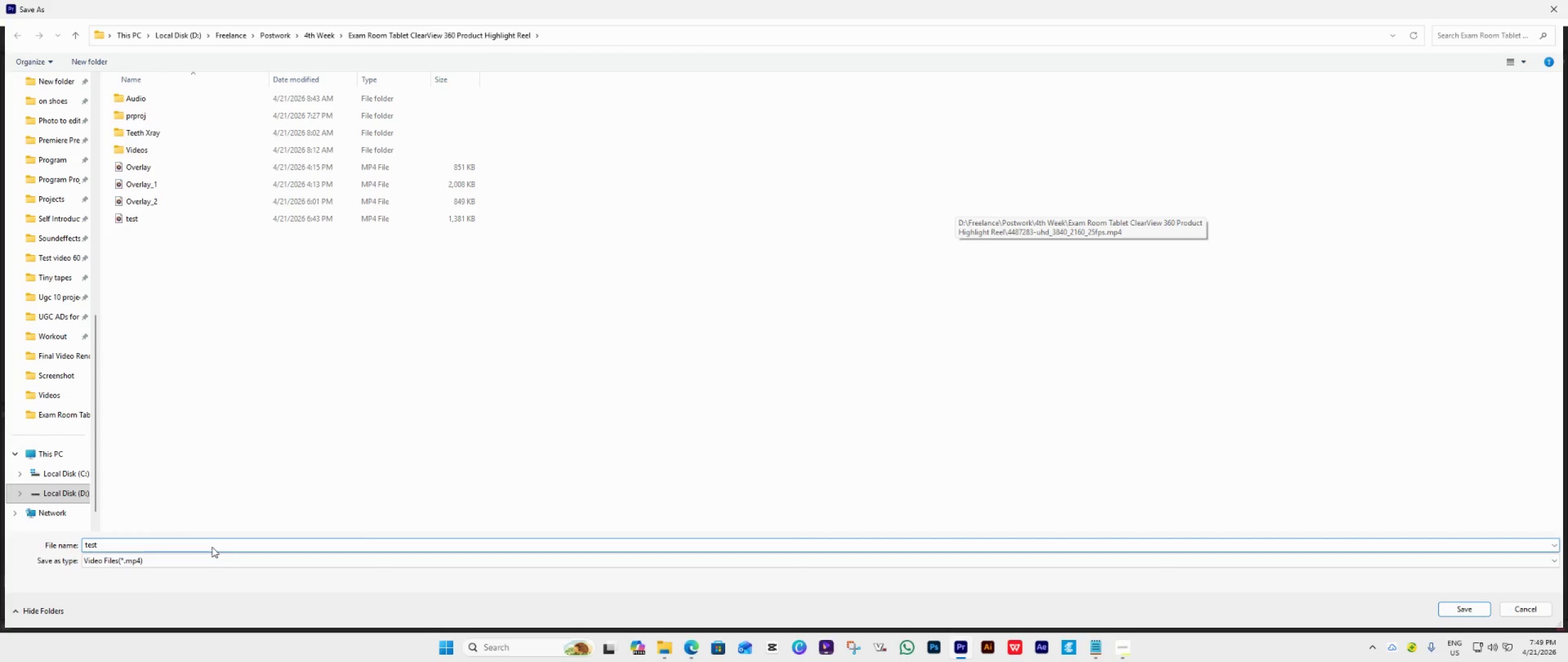 
key(2)
 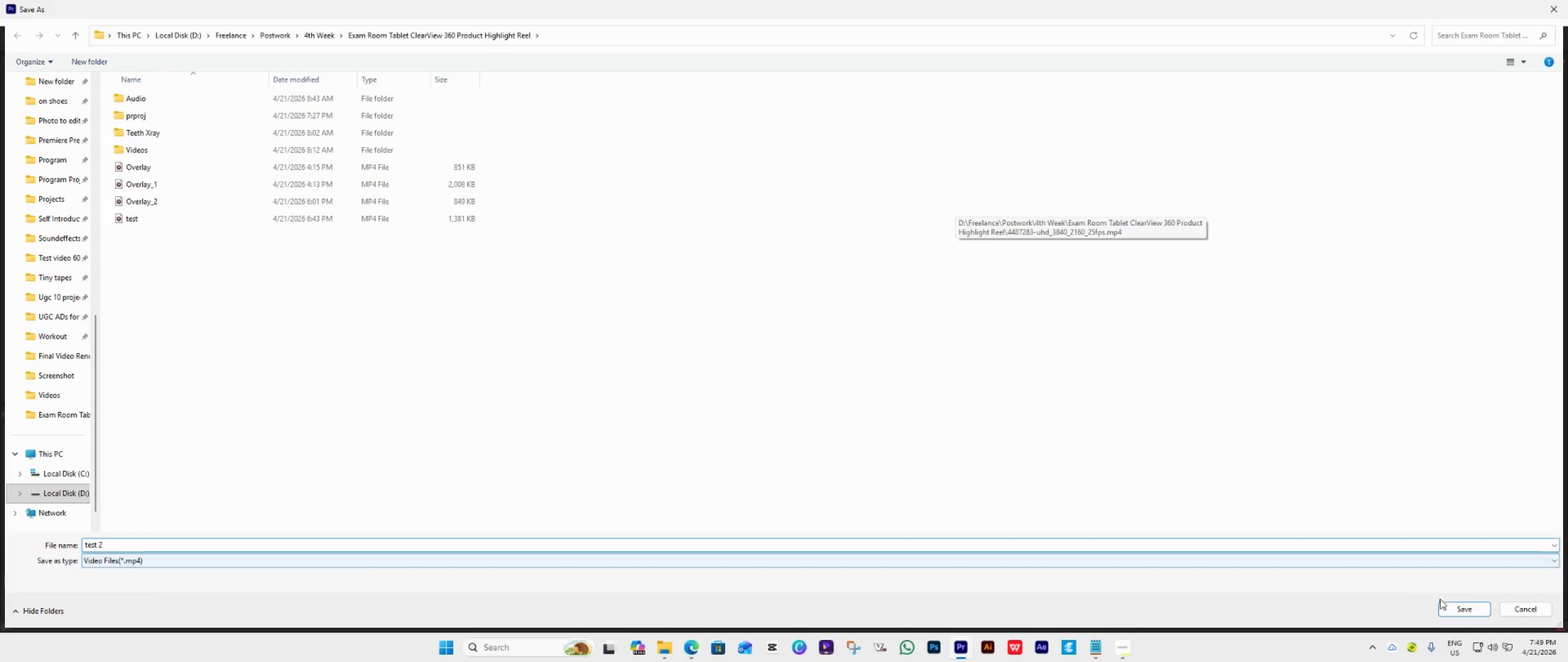 
left_click([1466, 607])
 